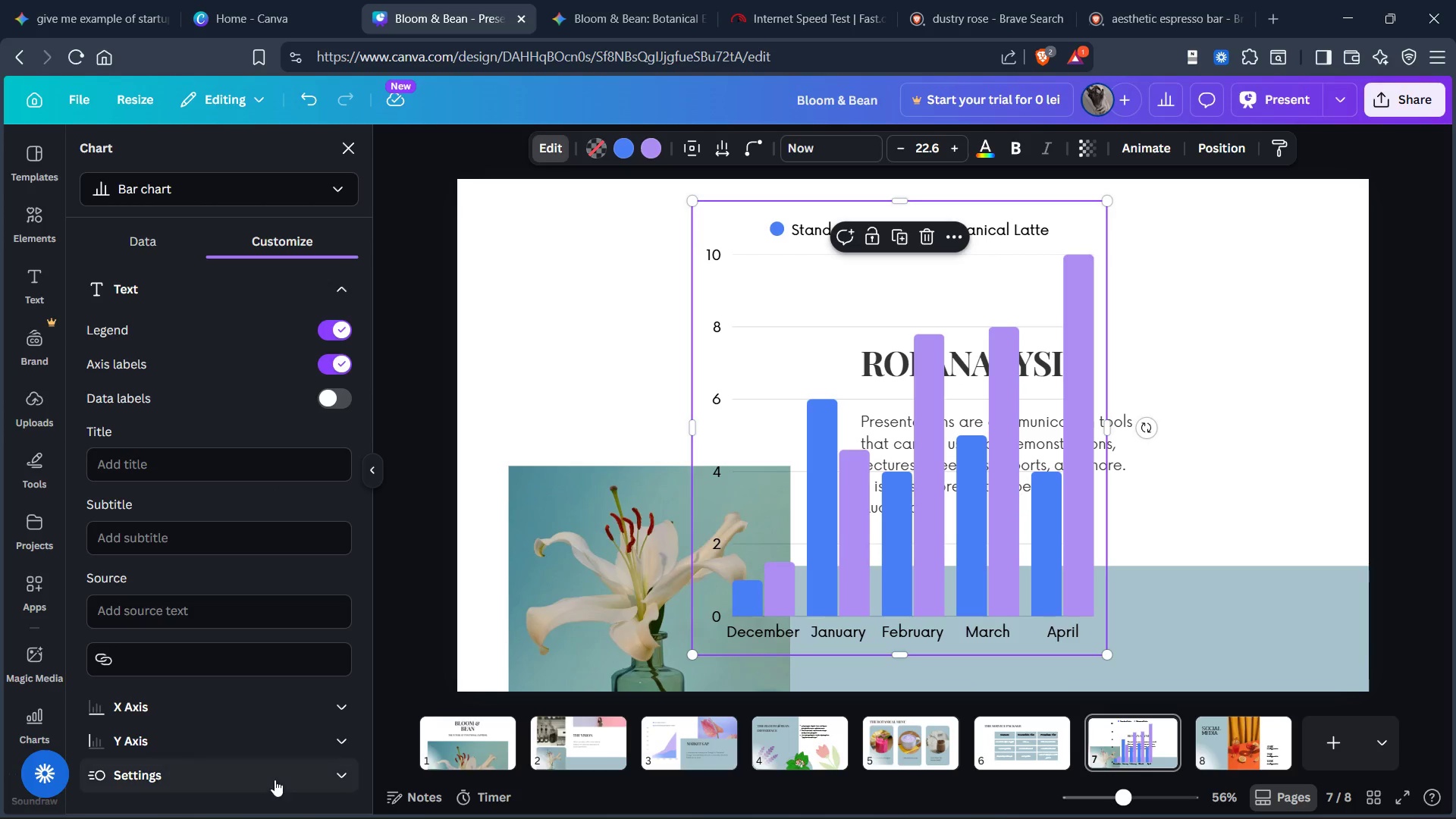 
left_click([275, 777])
 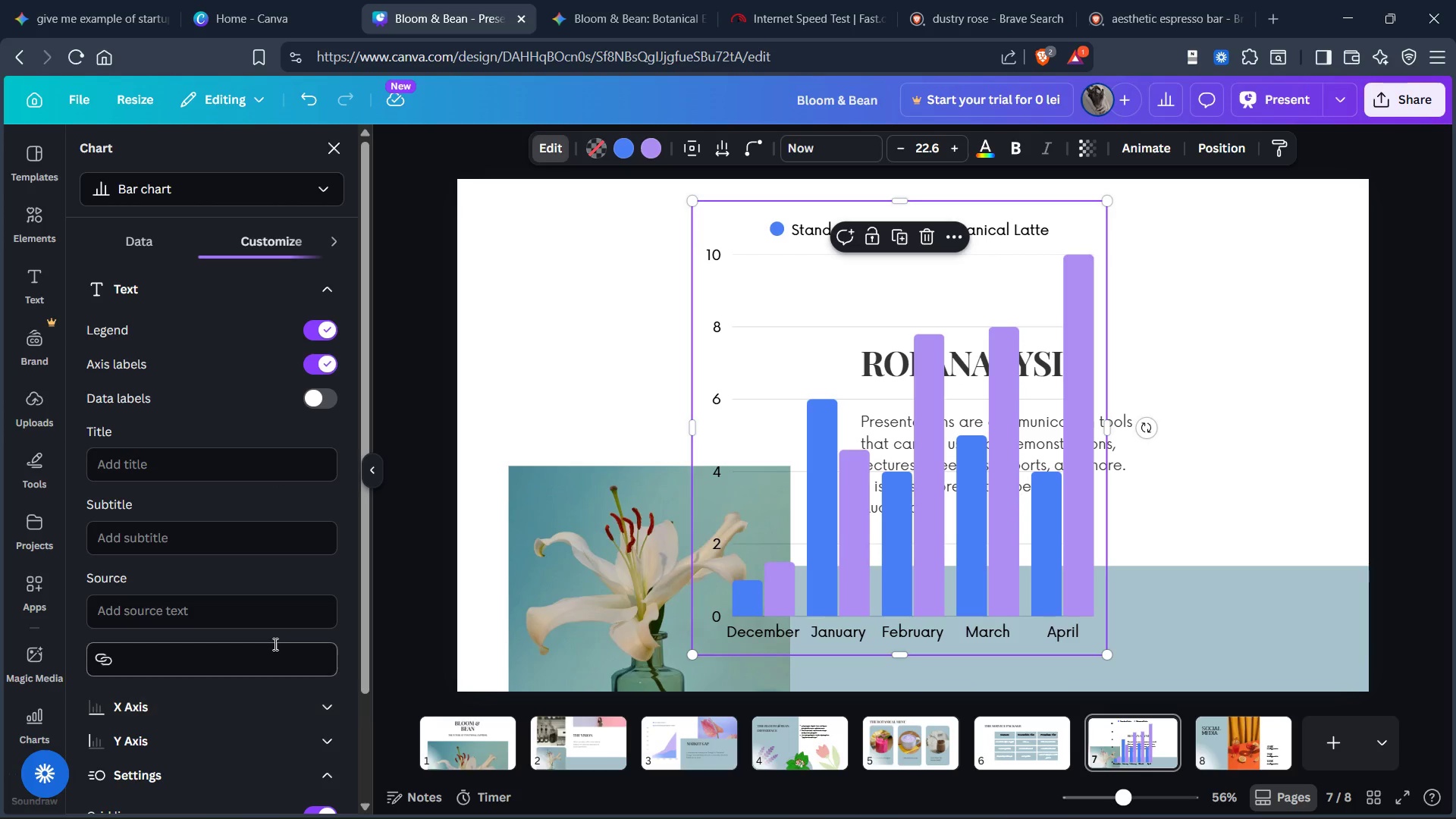 
scroll: coordinate [272, 646], scroll_direction: down, amount: 8.0
 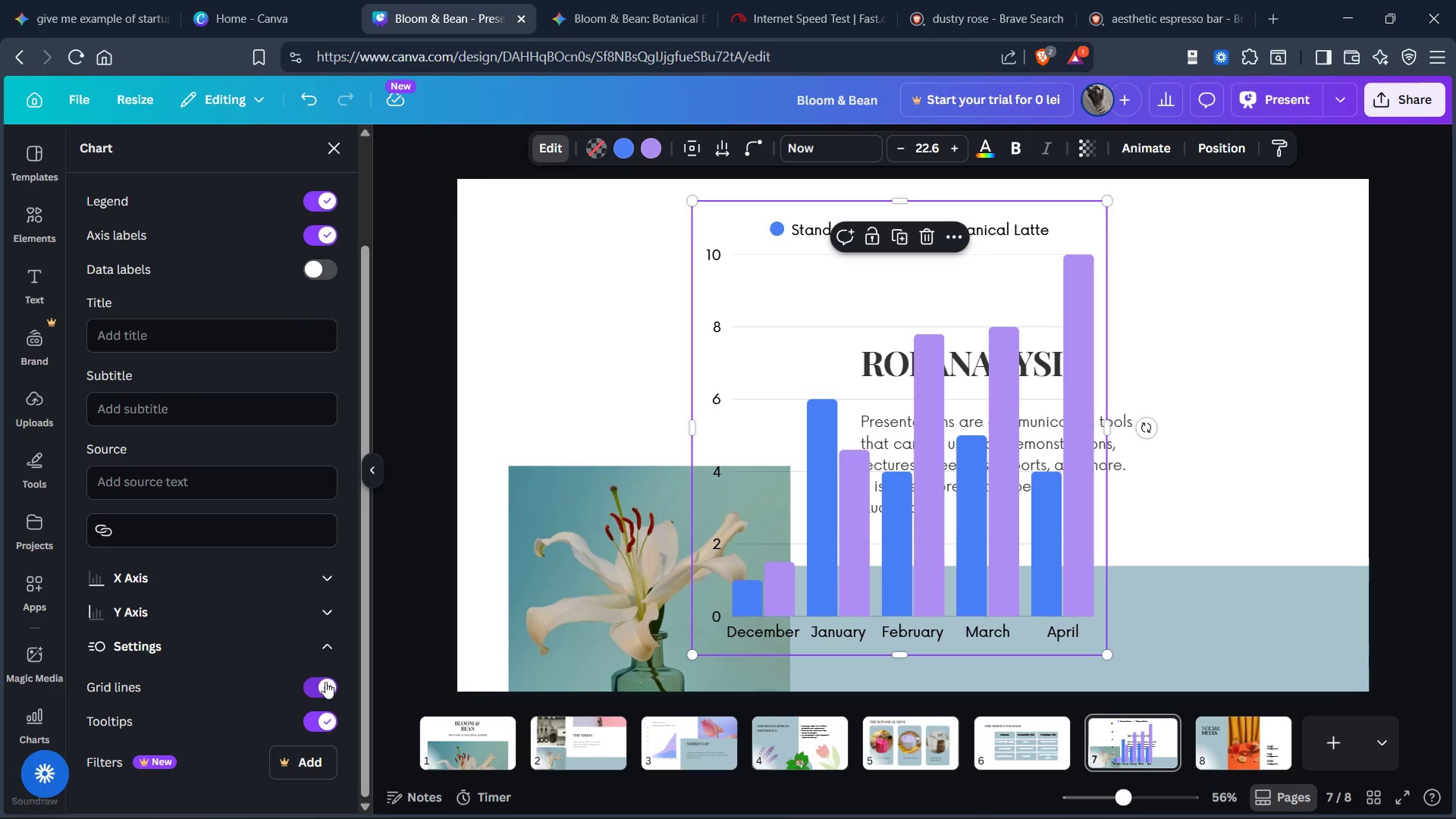 
left_click([325, 682])
 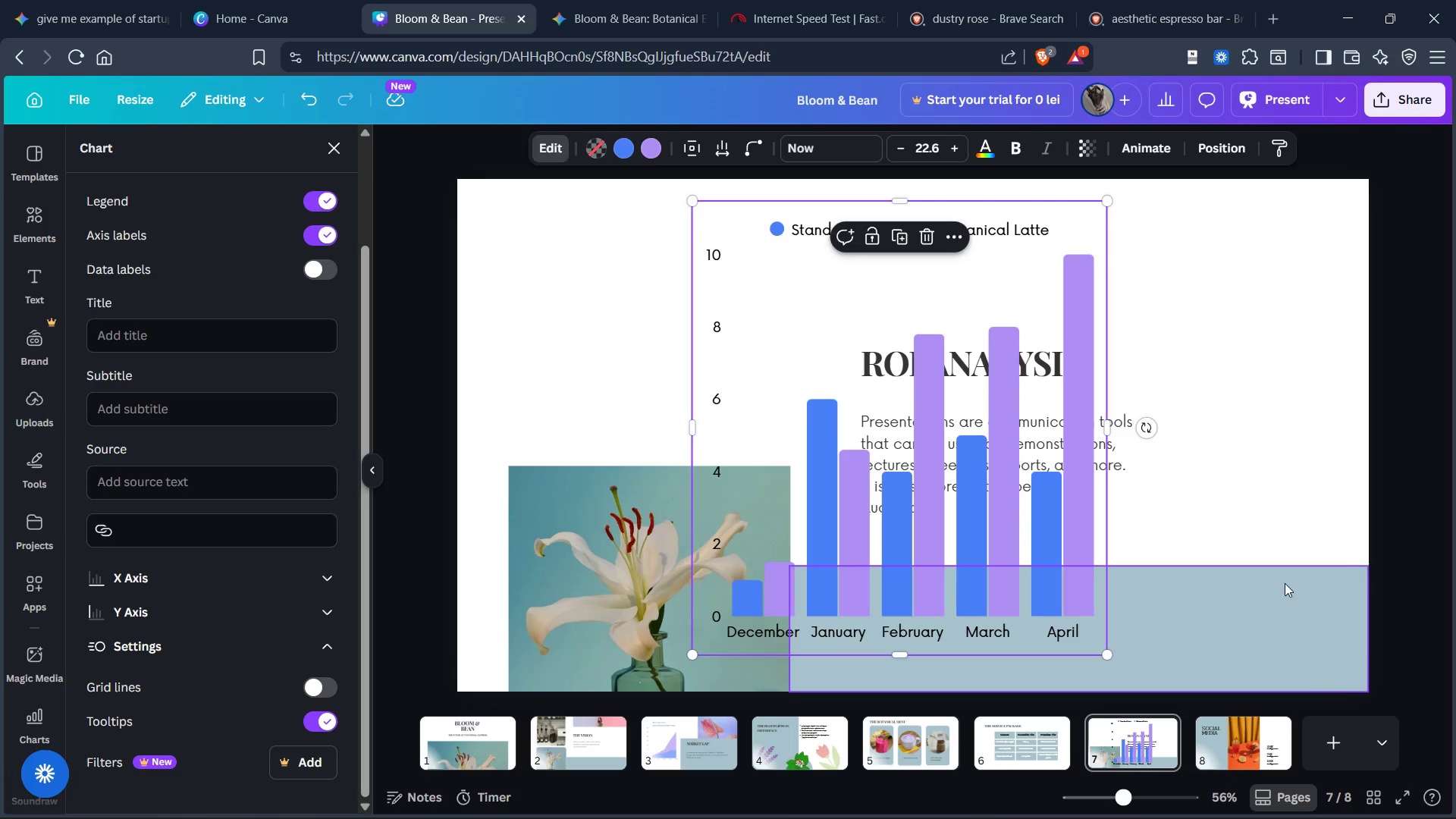 
left_click_drag(start_coordinate=[1269, 476], to_coordinate=[1269, 471])
 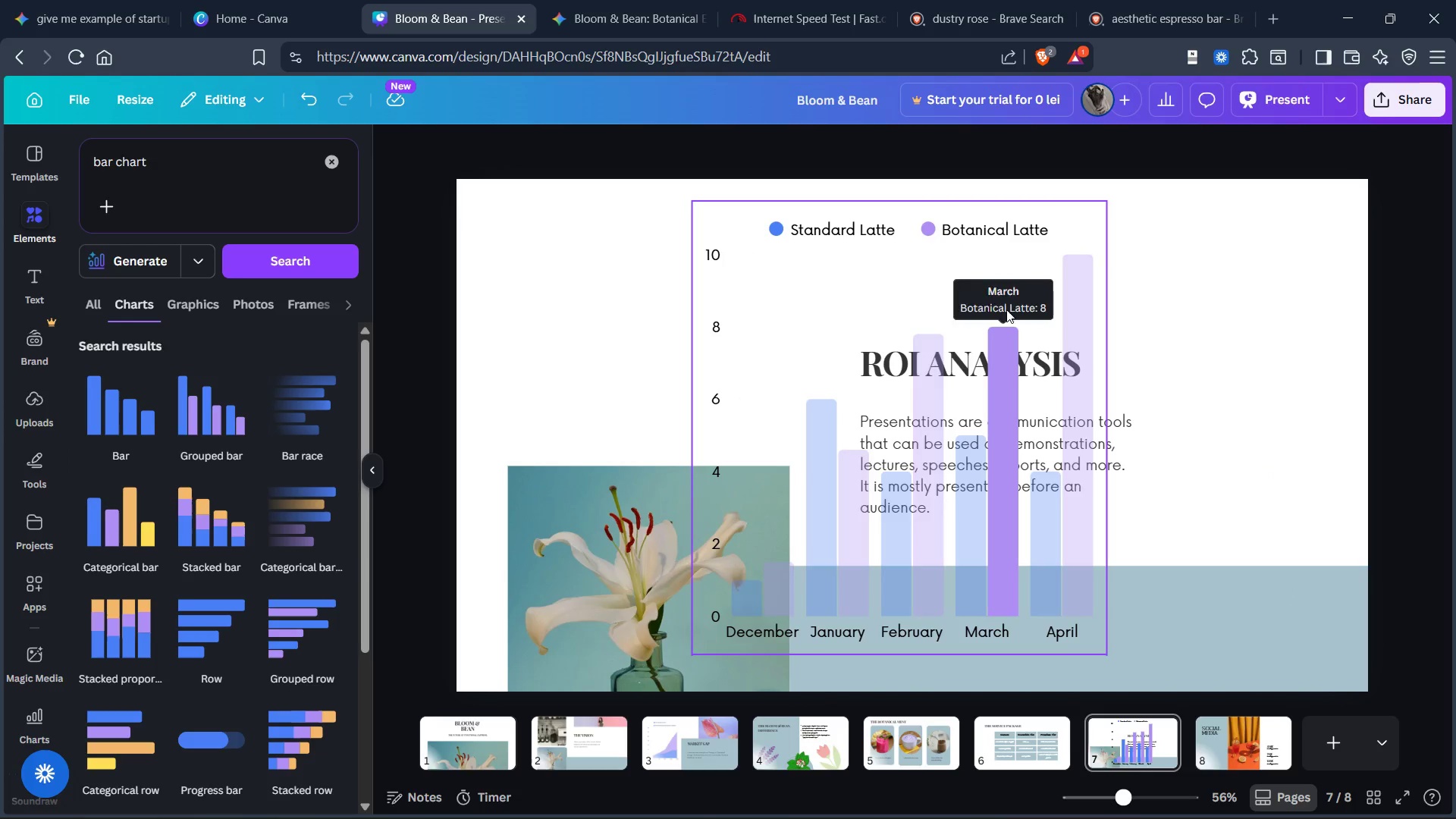 
left_click_drag(start_coordinate=[987, 277], to_coordinate=[702, 274])
 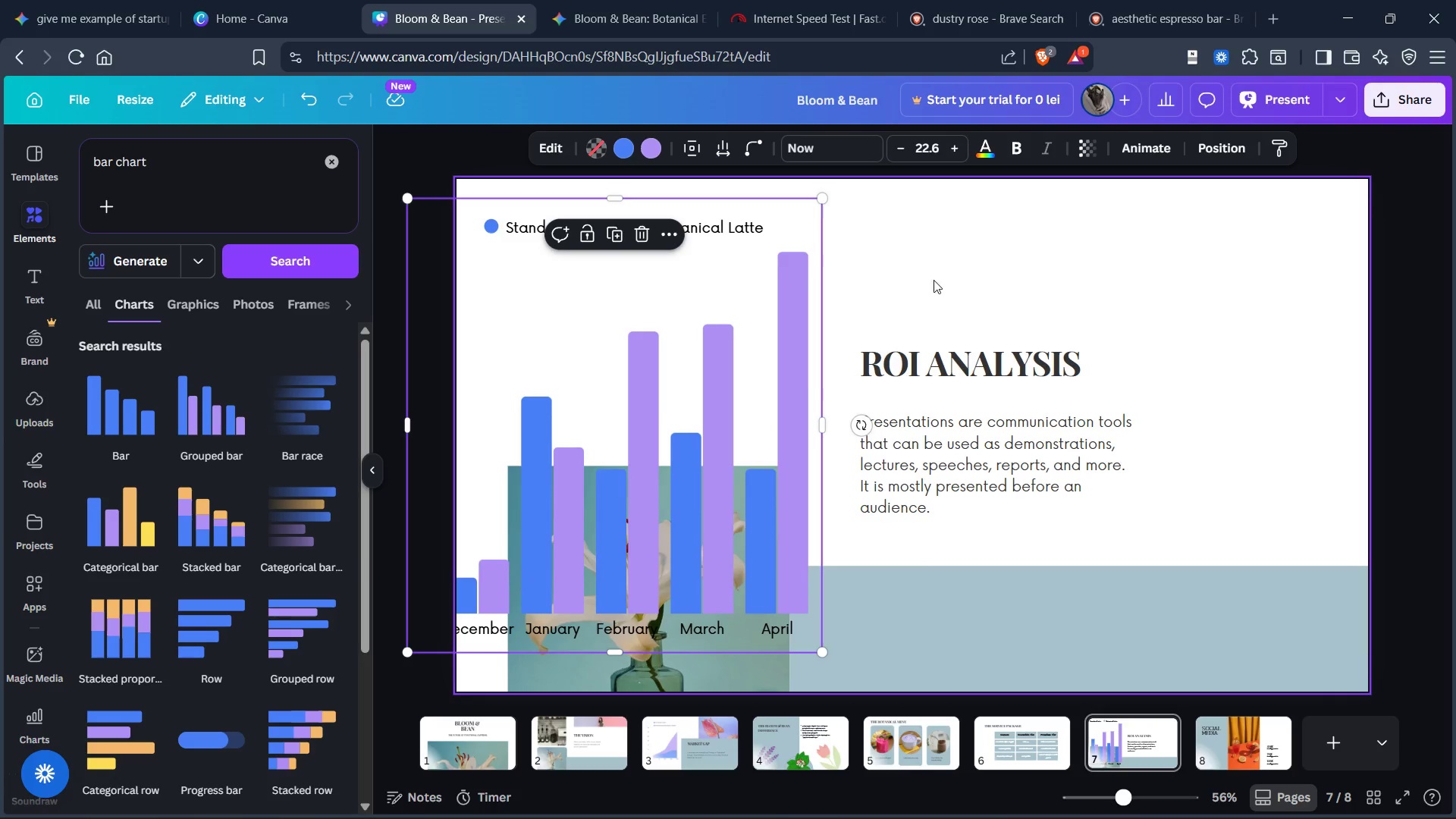 
left_click_drag(start_coordinate=[929, 283], to_coordinate=[934, 545])
 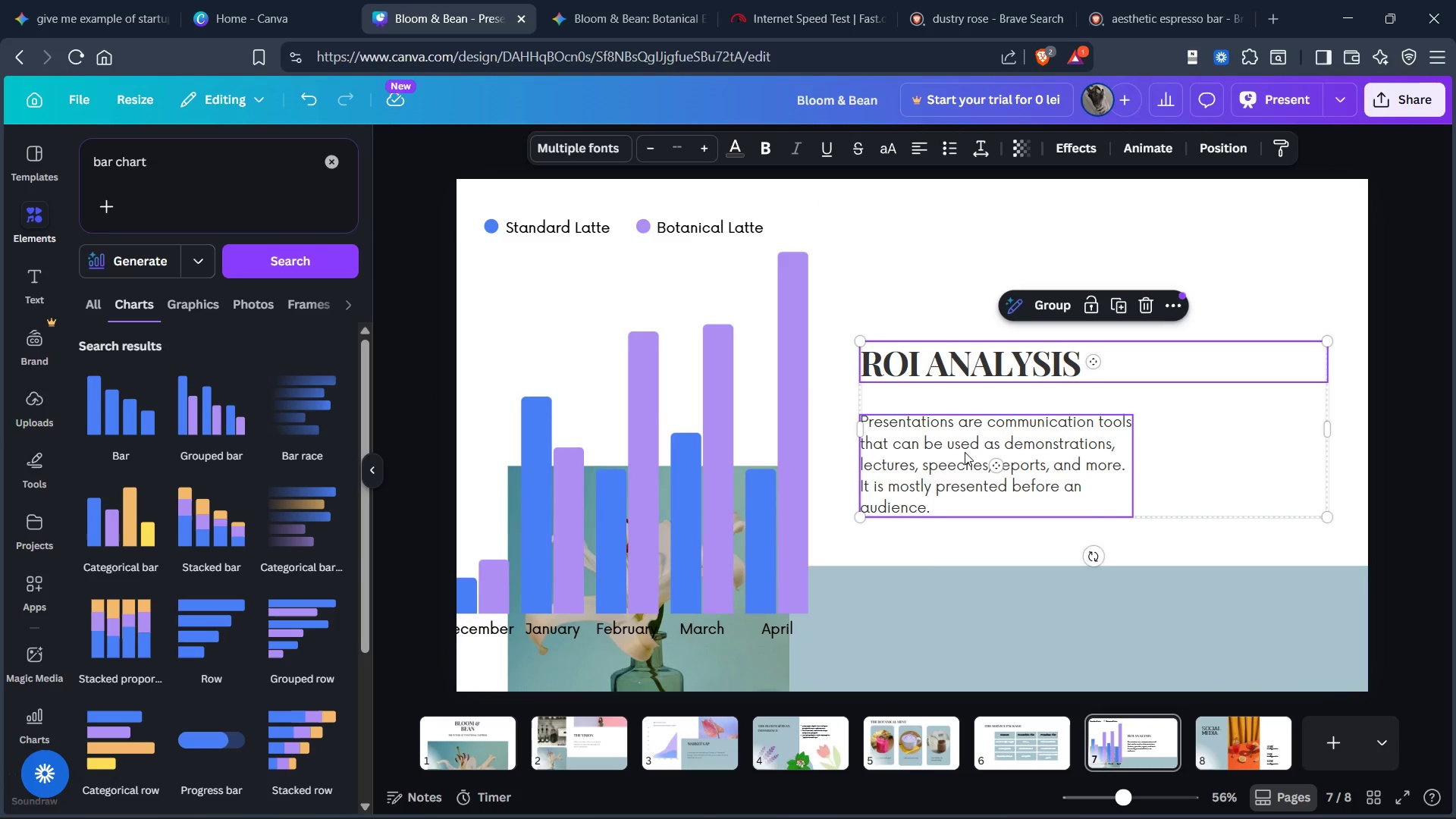 
left_click_drag(start_coordinate=[965, 450], to_coordinate=[980, 620])
 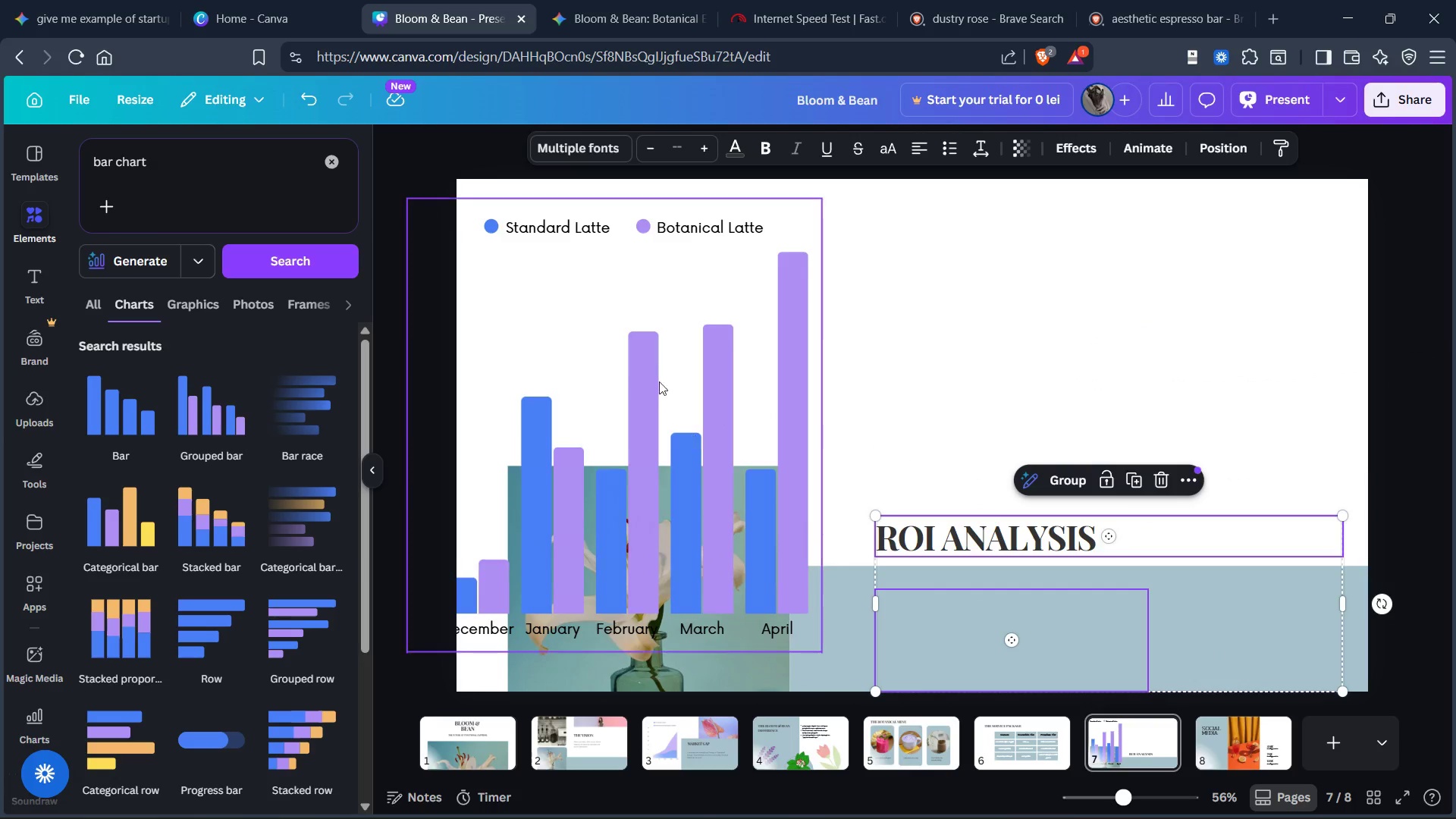 
left_click_drag(start_coordinate=[642, 341], to_coordinate=[1175, 323])
 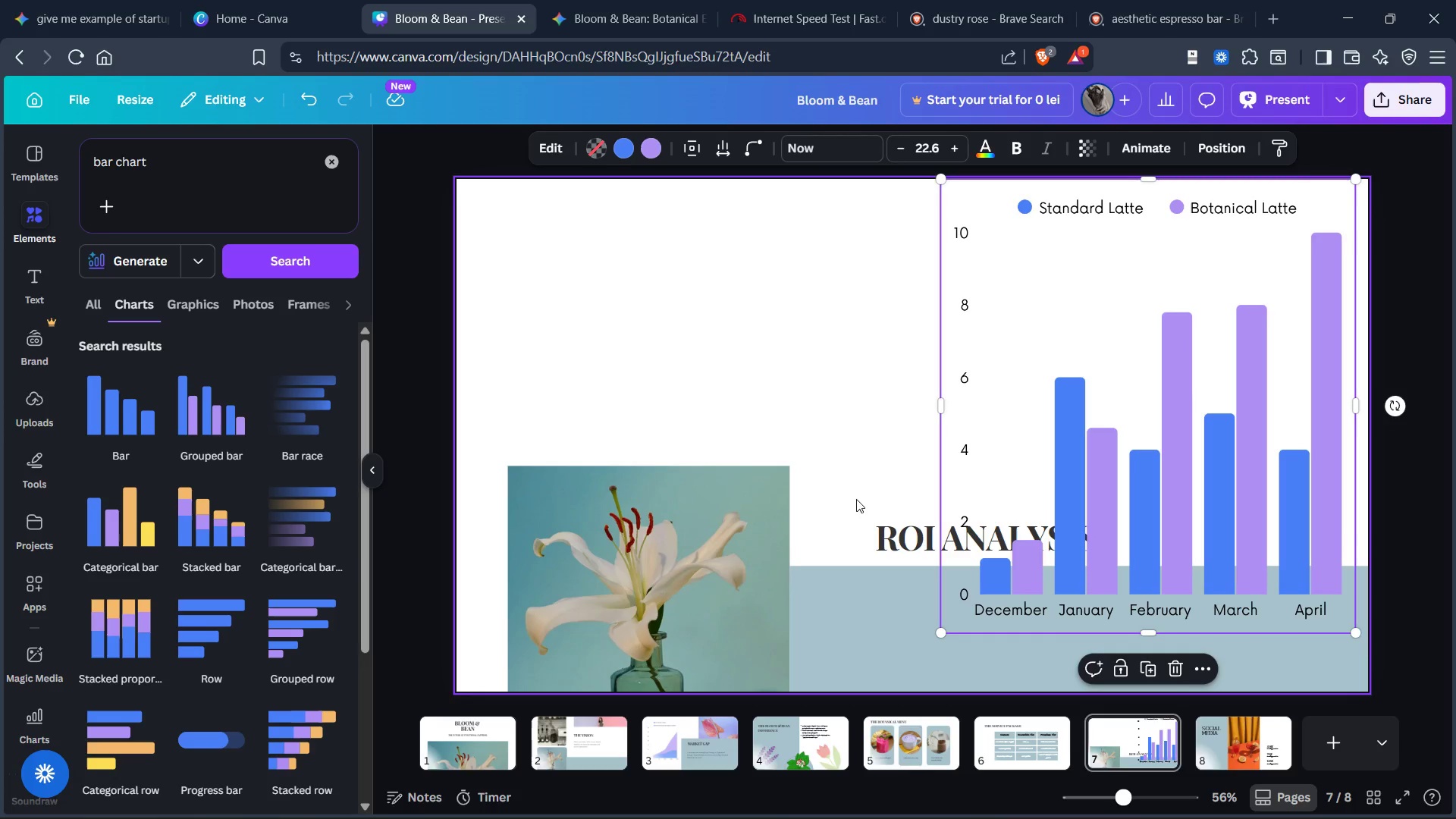 
left_click_drag(start_coordinate=[863, 494], to_coordinate=[891, 655])
 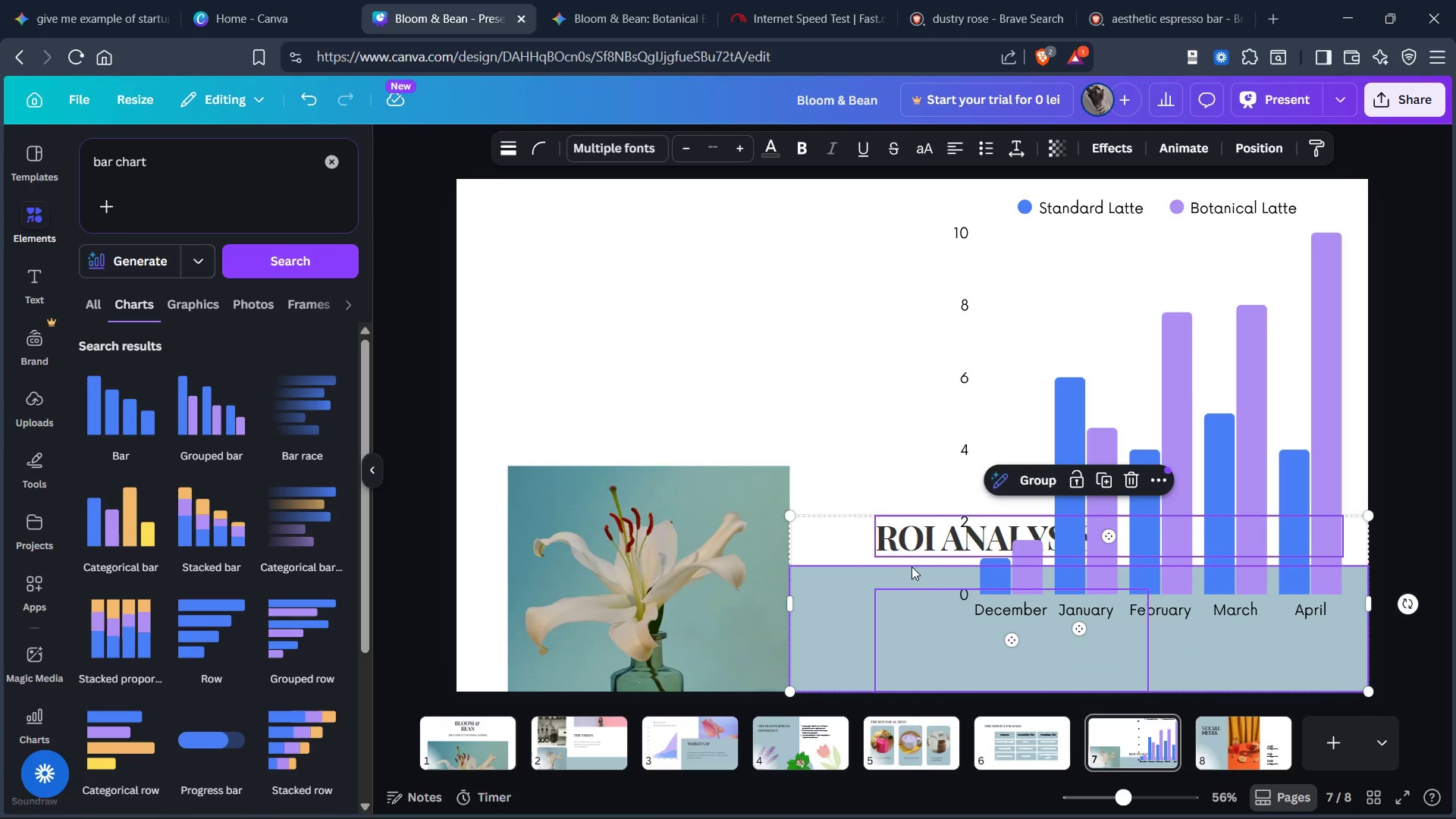 
left_click_drag(start_coordinate=[912, 566], to_coordinate=[603, 268])
 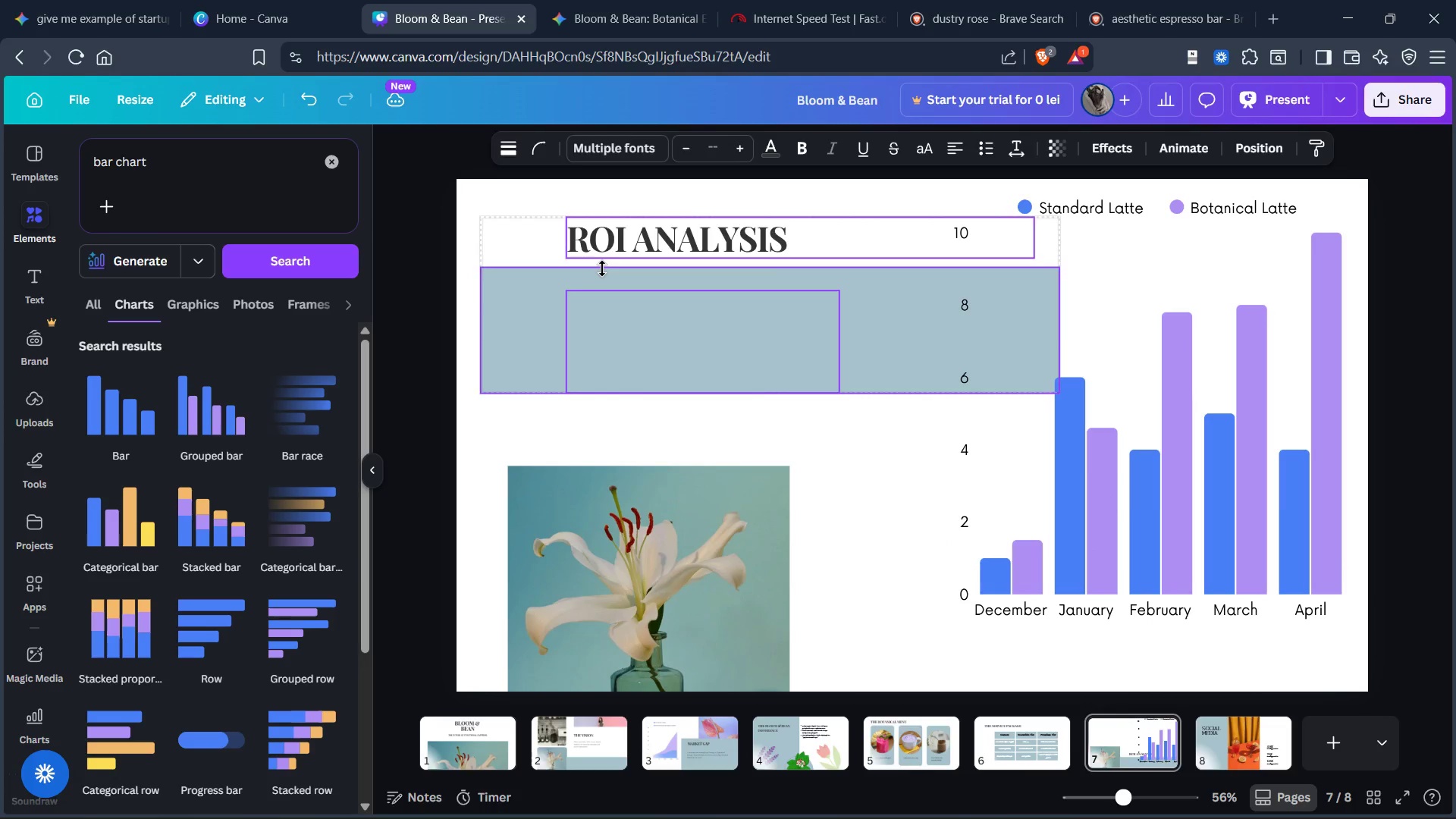 
left_click([603, 268])
 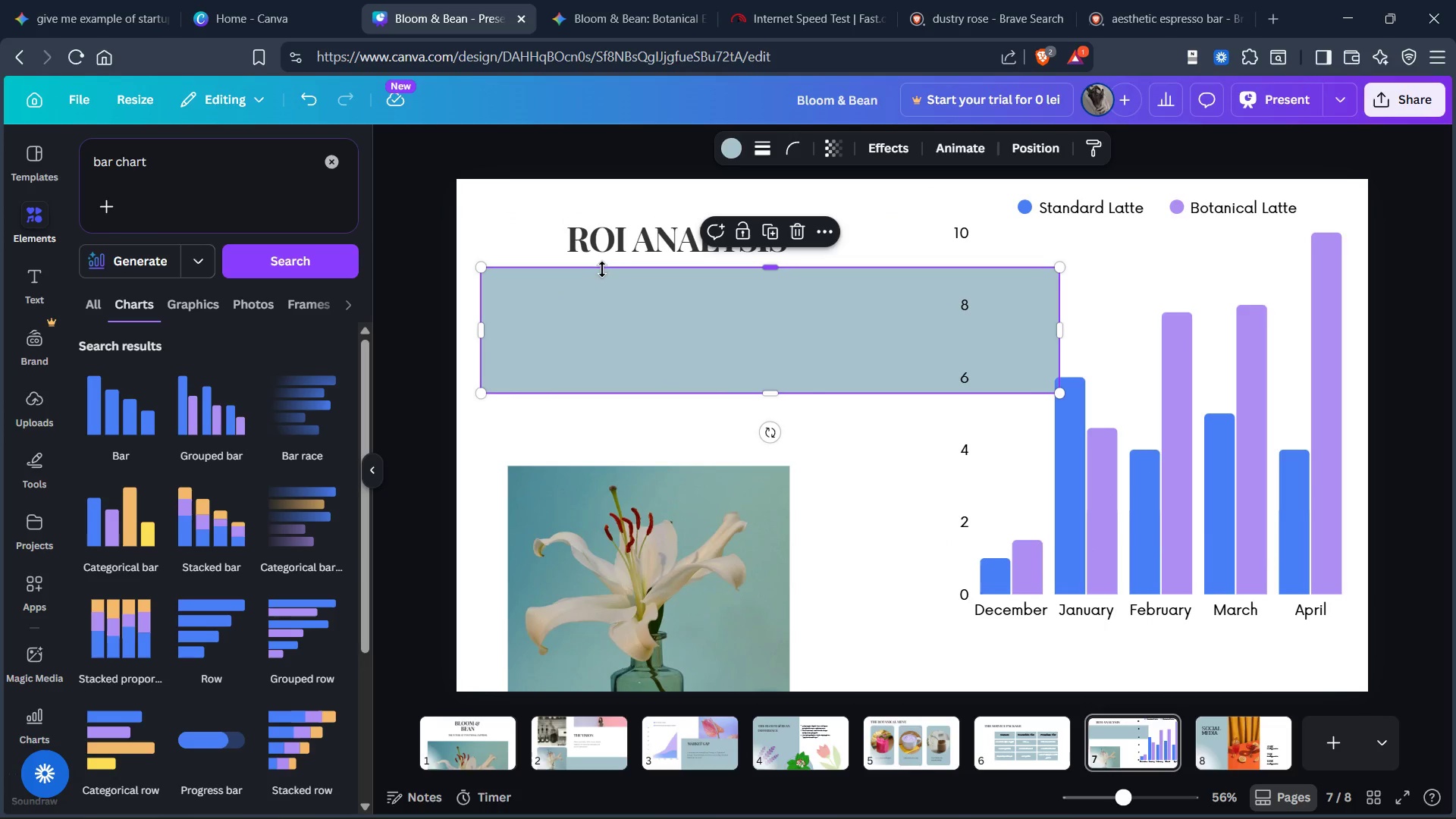 
key(Control+Z)
 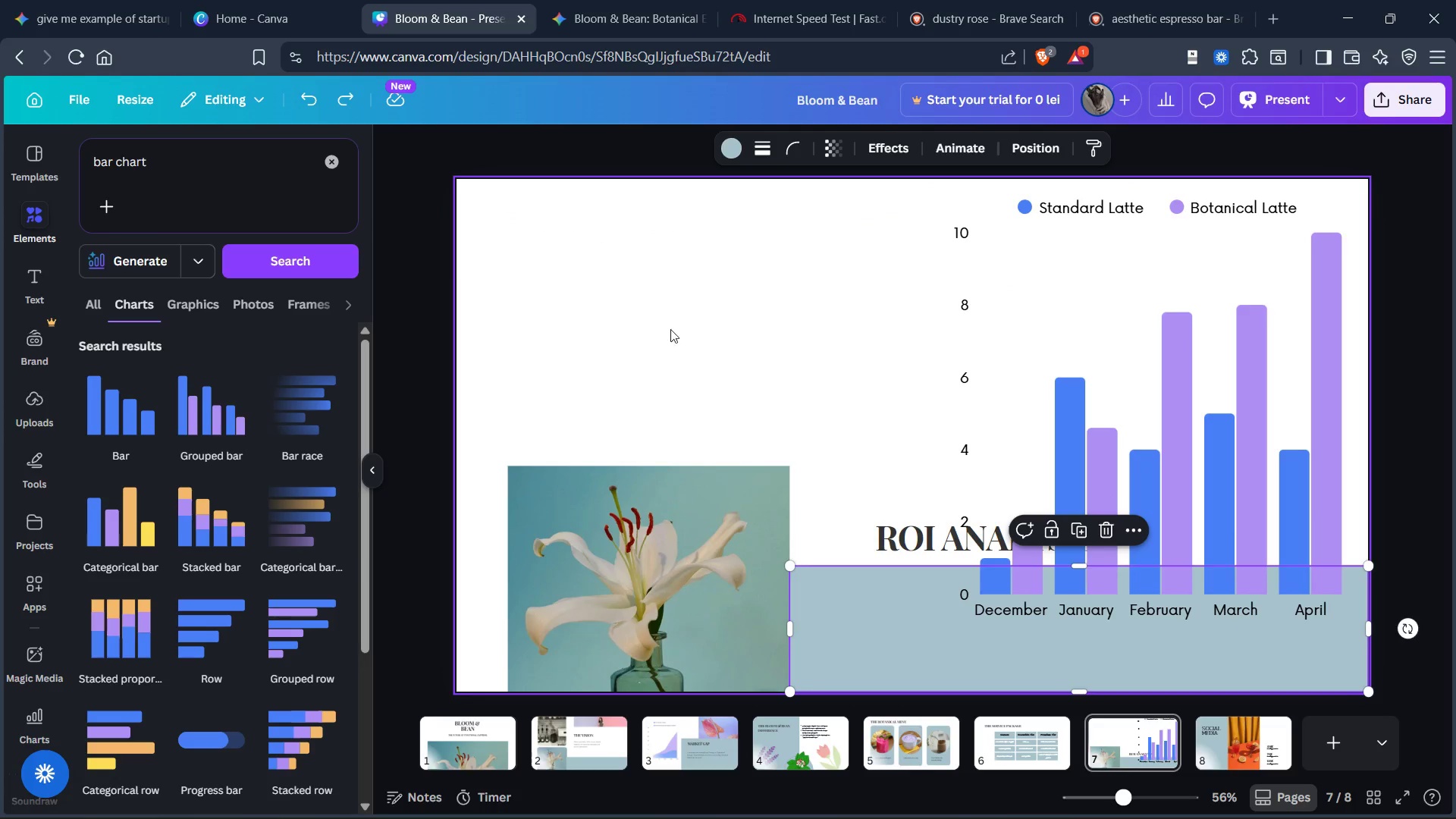 
key(Control+Z)
 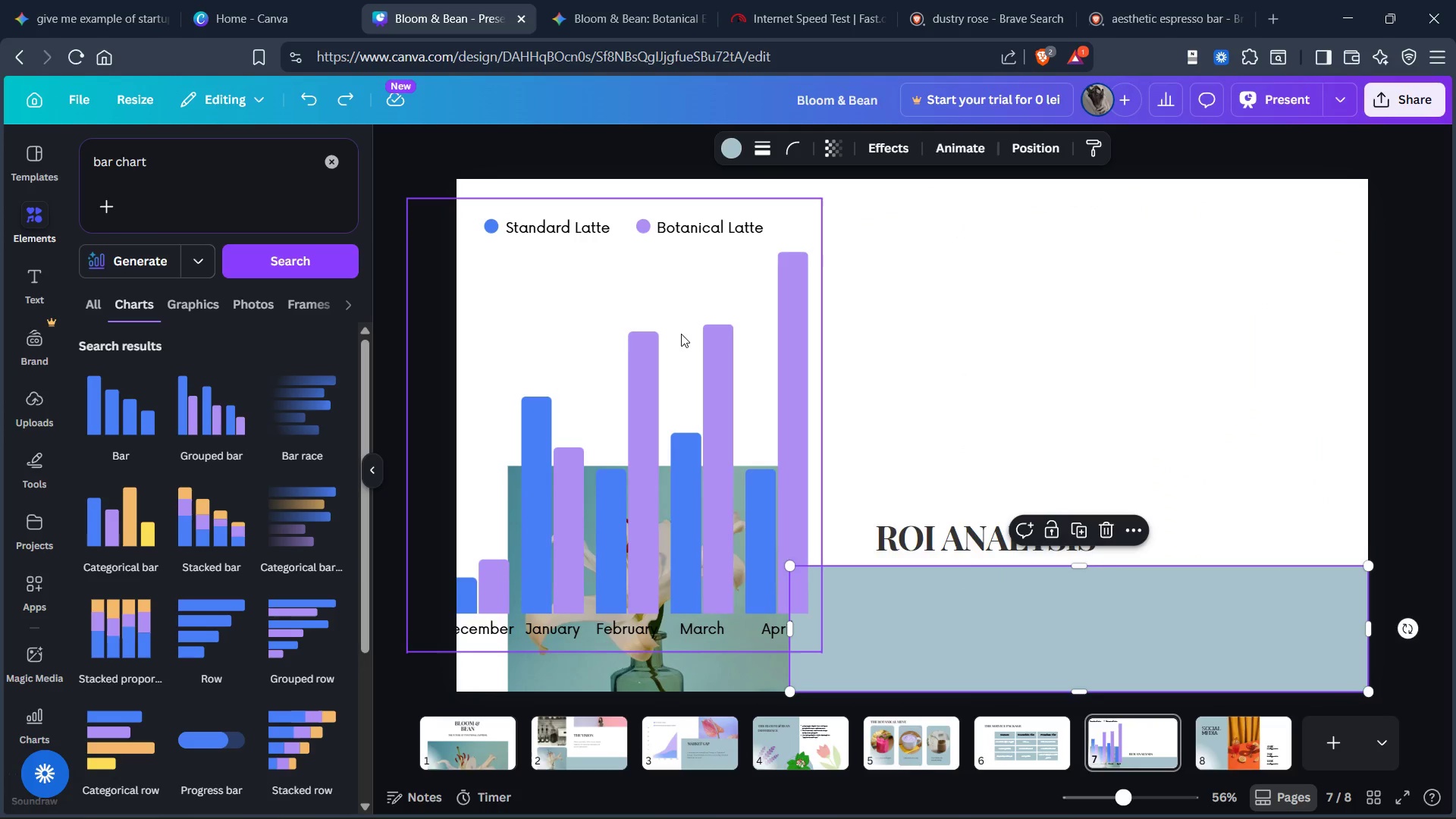 
key(Control+Z)
 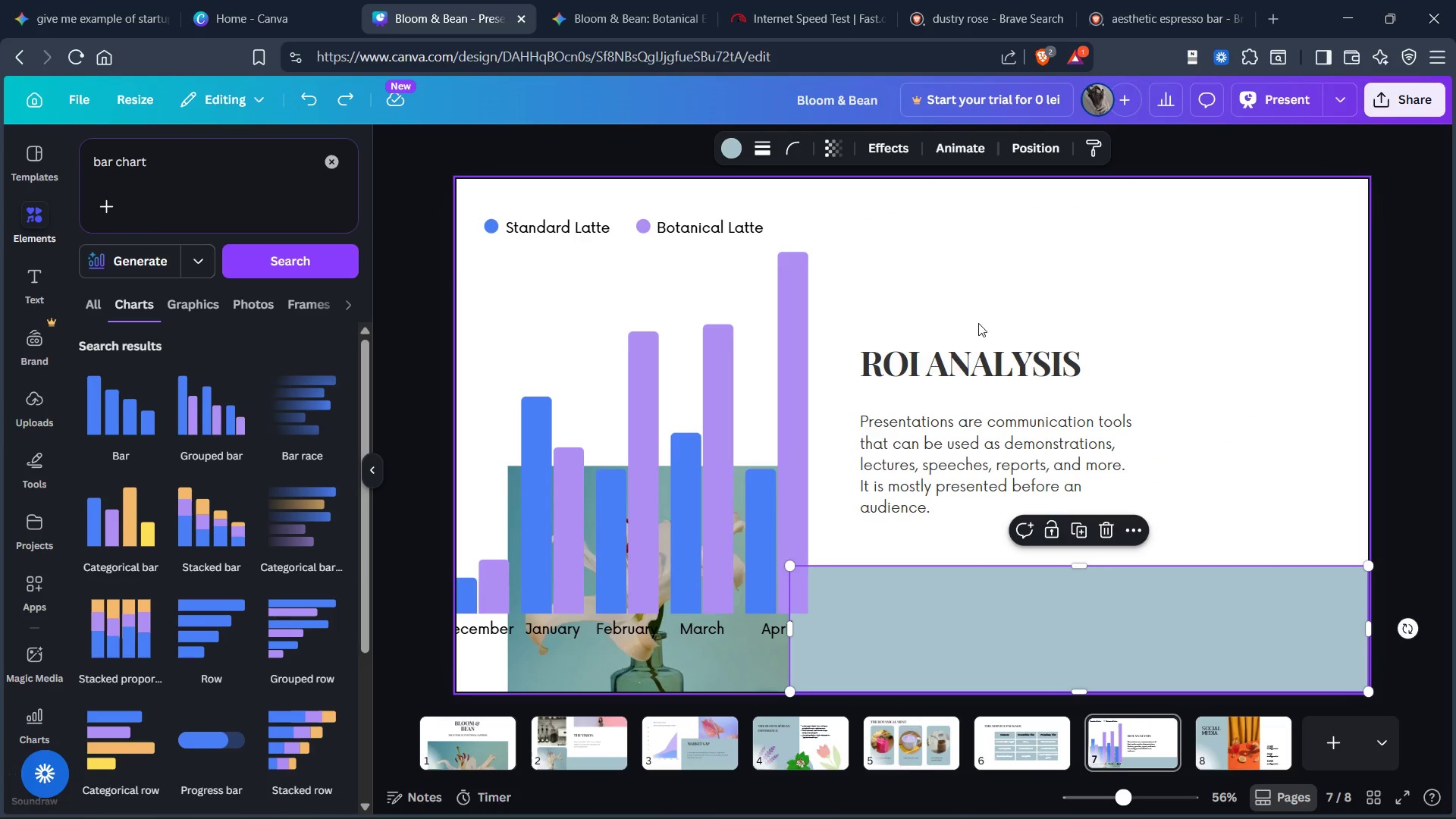 
left_click_drag(start_coordinate=[978, 308], to_coordinate=[978, 488])
 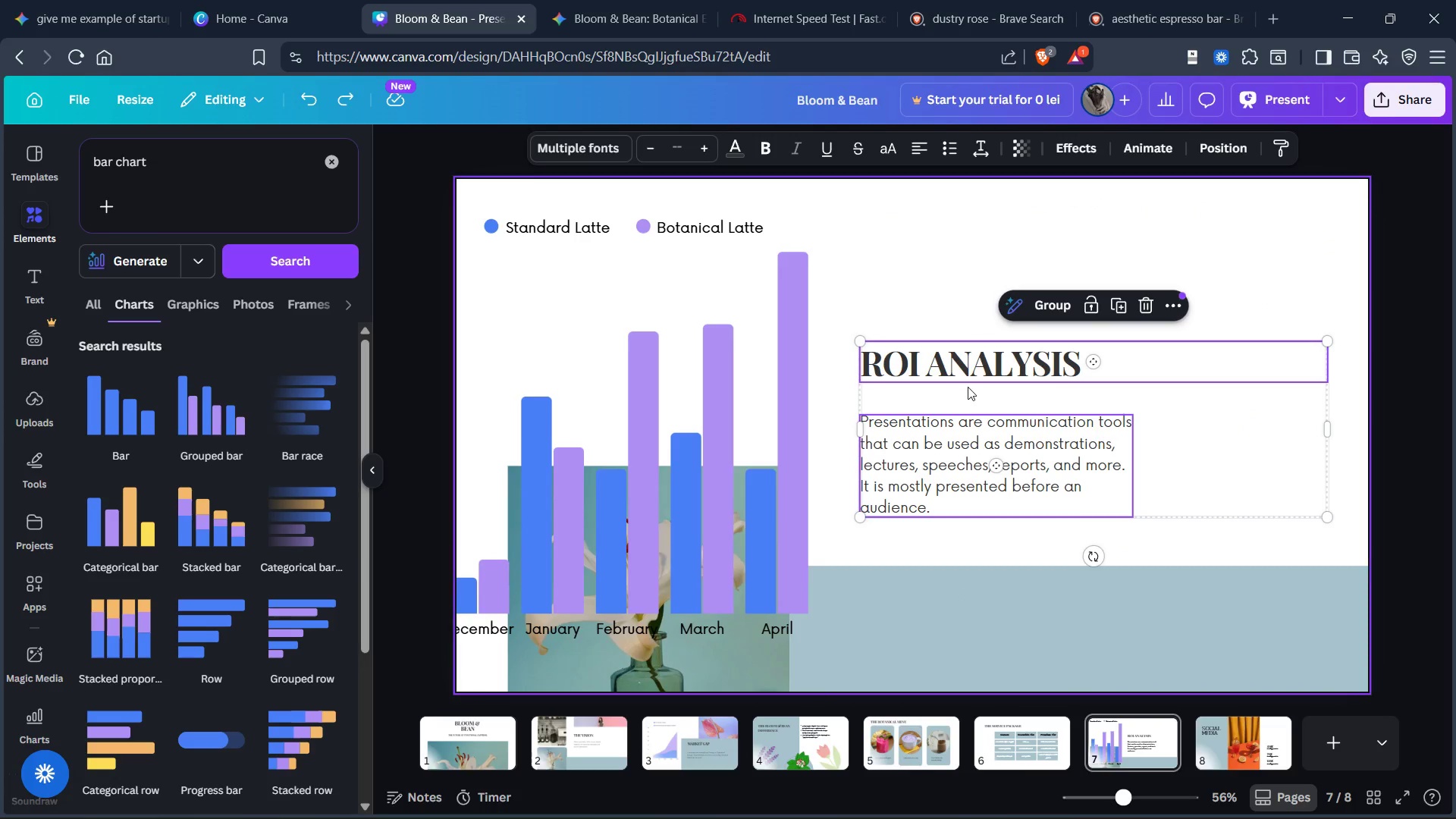 
left_click_drag(start_coordinate=[967, 387], to_coordinate=[639, 237])
 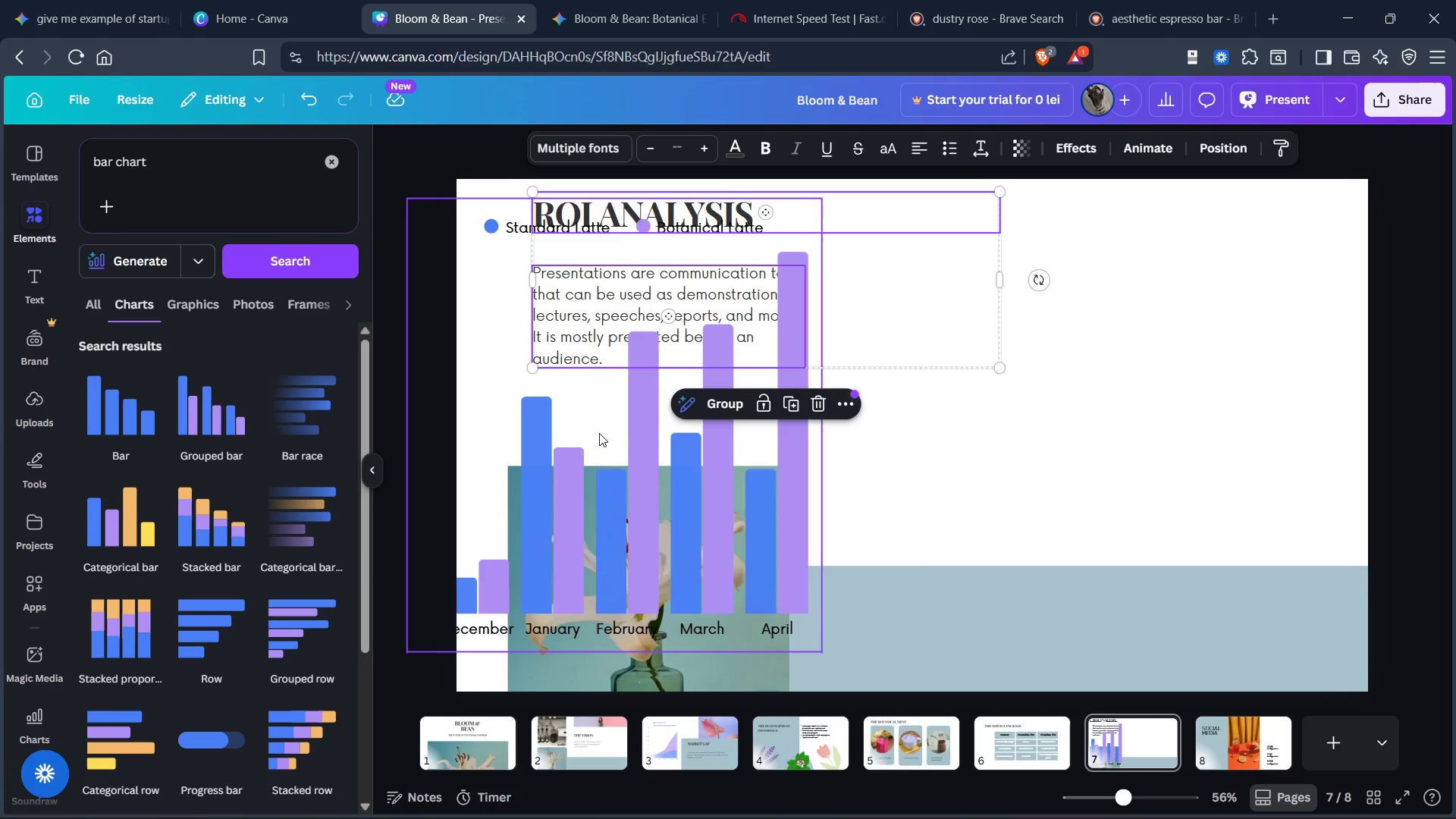 
left_click_drag(start_coordinate=[599, 433], to_coordinate=[1049, 436])
 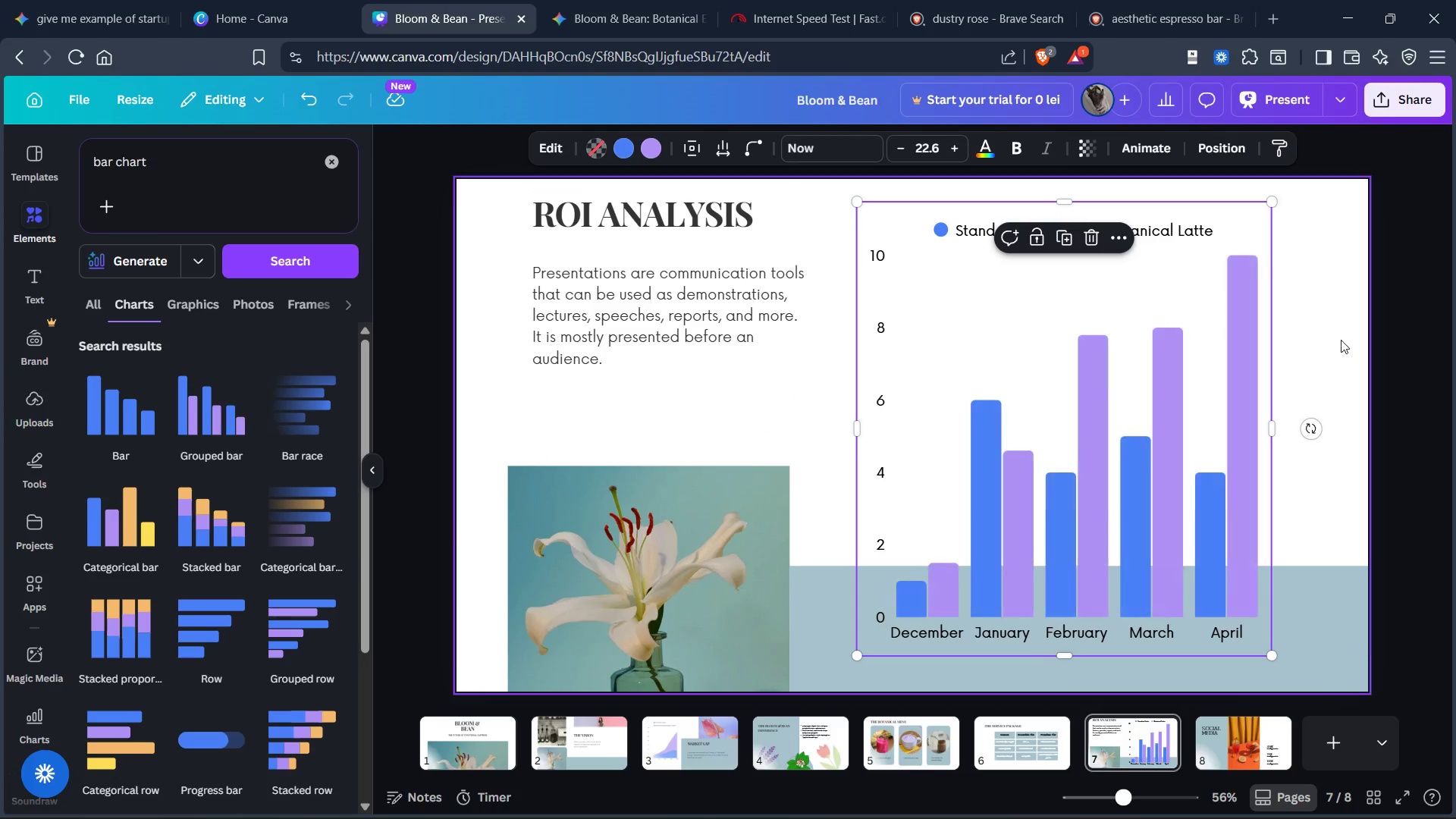 
left_click([1326, 335])
 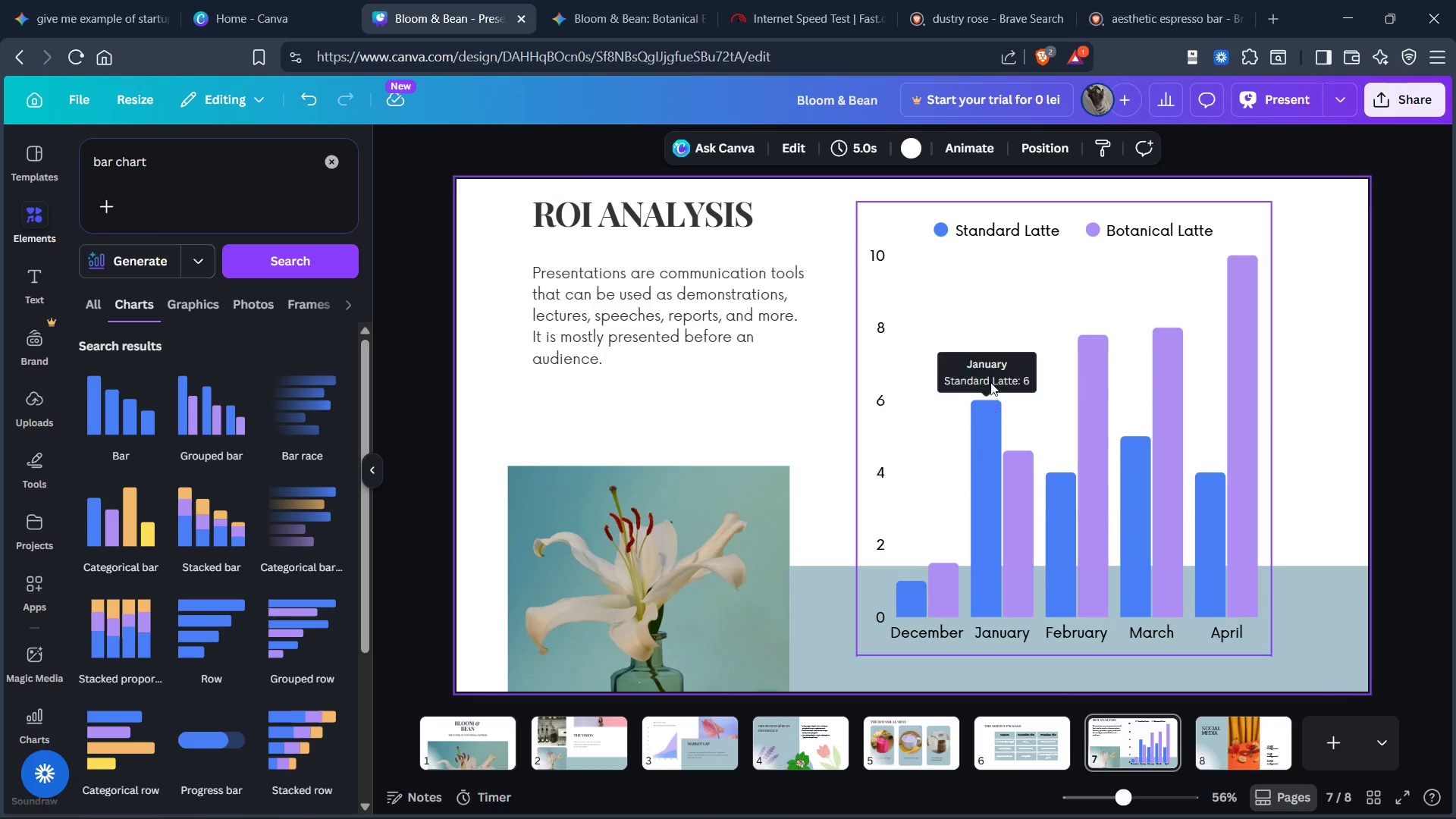 
left_click_drag(start_coordinate=[992, 351], to_coordinate=[1007, 335])
 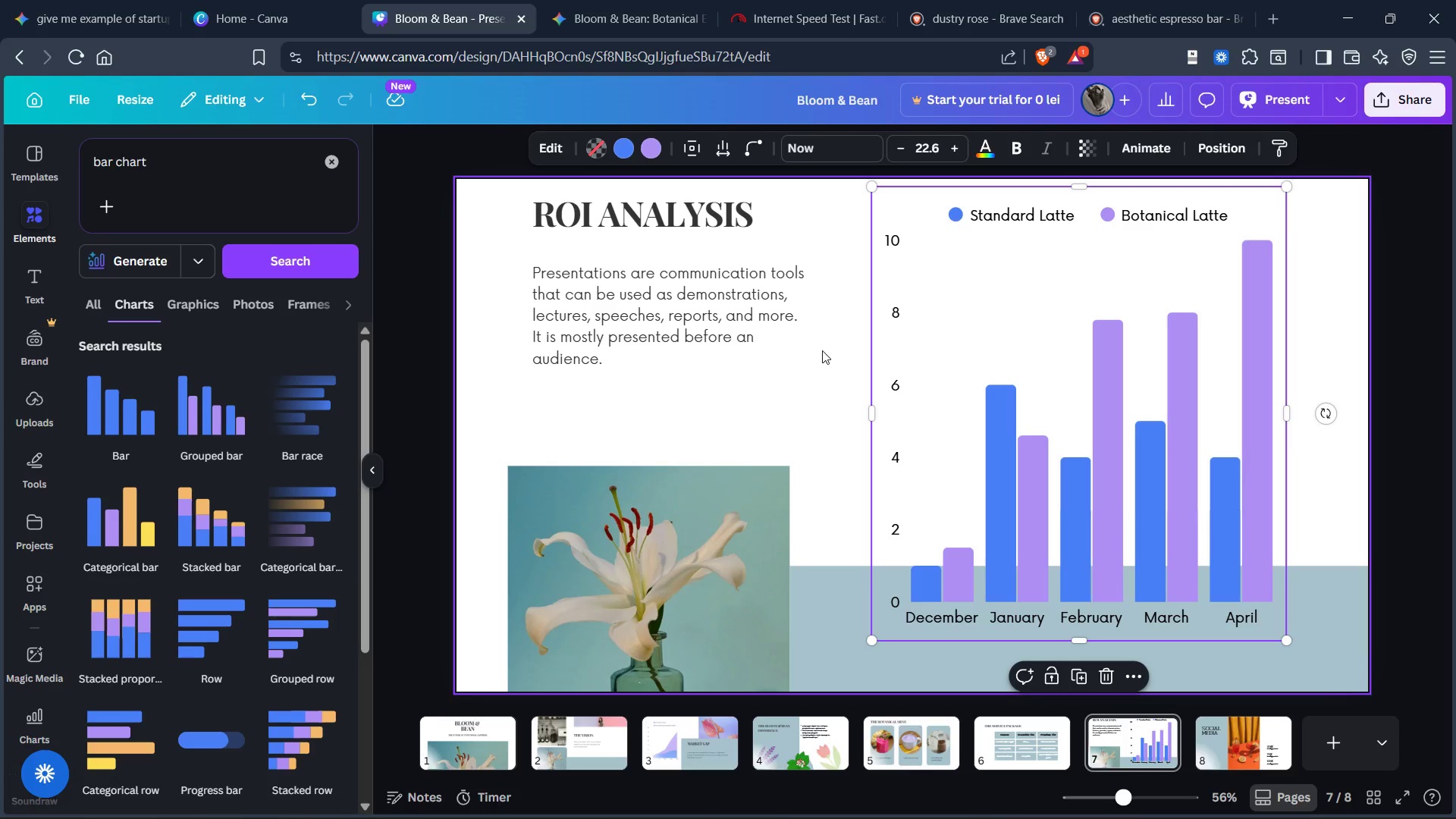 
left_click([819, 359])
 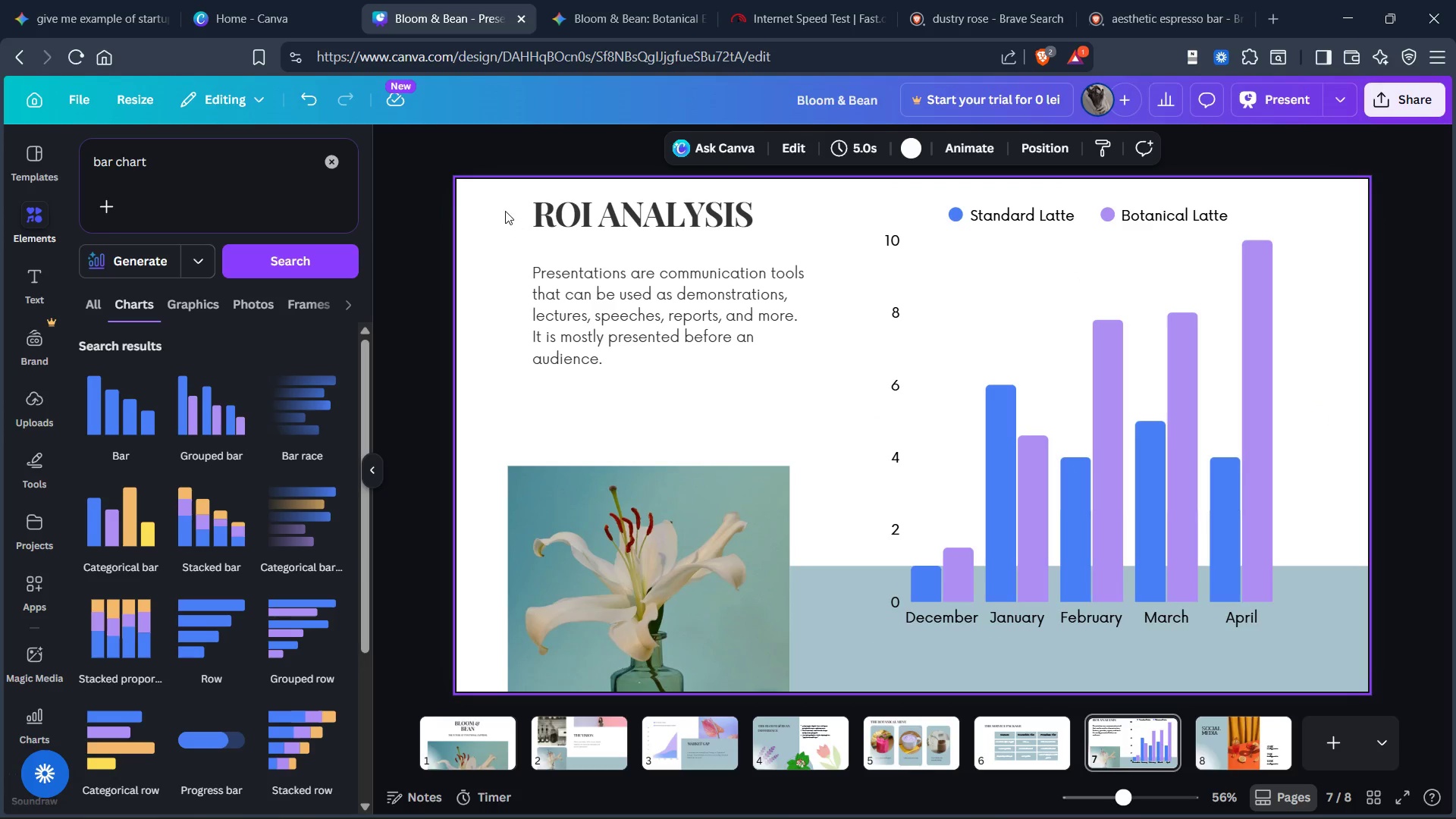 
left_click_drag(start_coordinate=[519, 207], to_coordinate=[609, 323])
 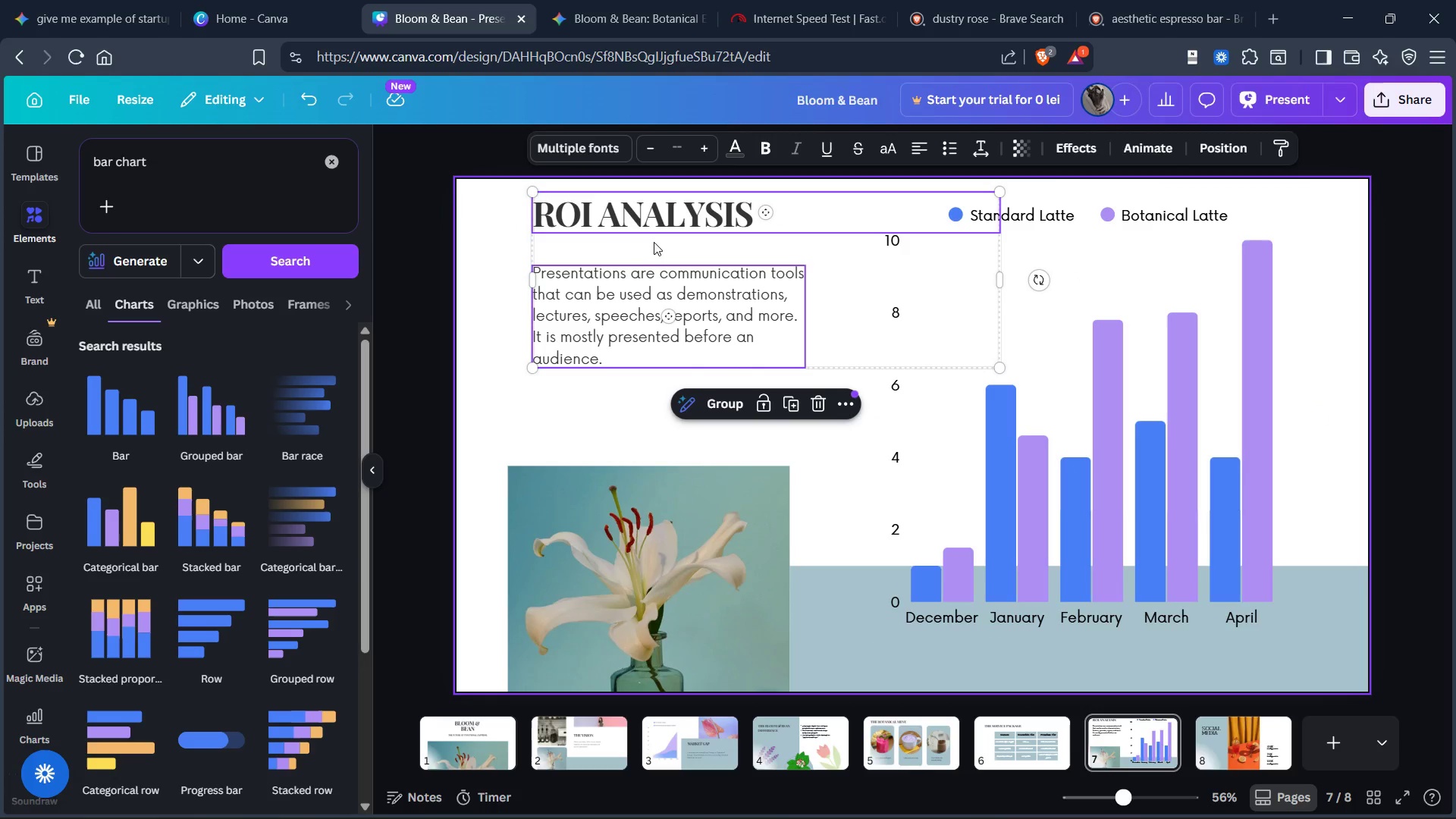 
left_click_drag(start_coordinate=[653, 237], to_coordinate=[645, 308])
 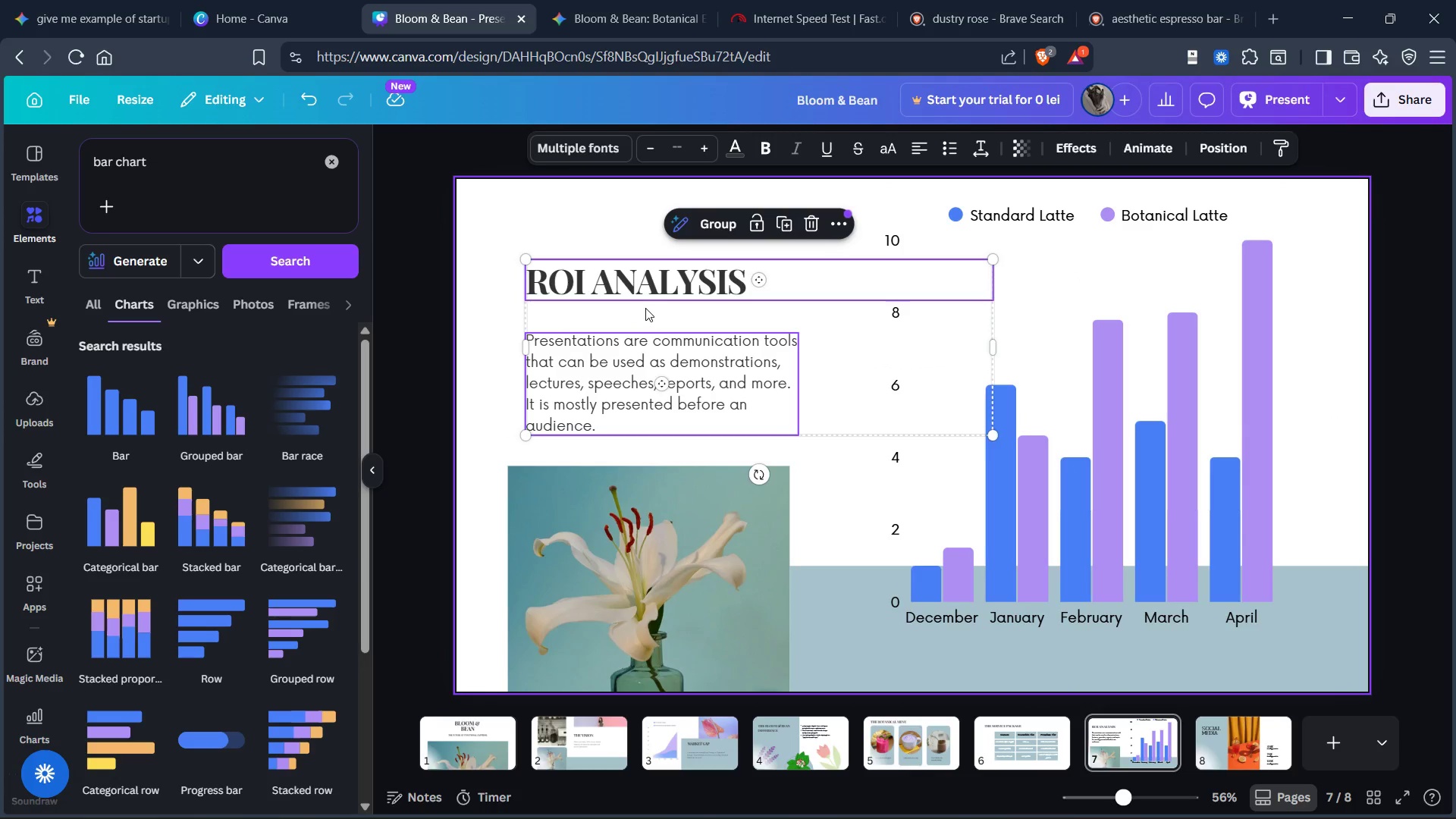 
left_click_drag(start_coordinate=[648, 308], to_coordinate=[629, 306])
 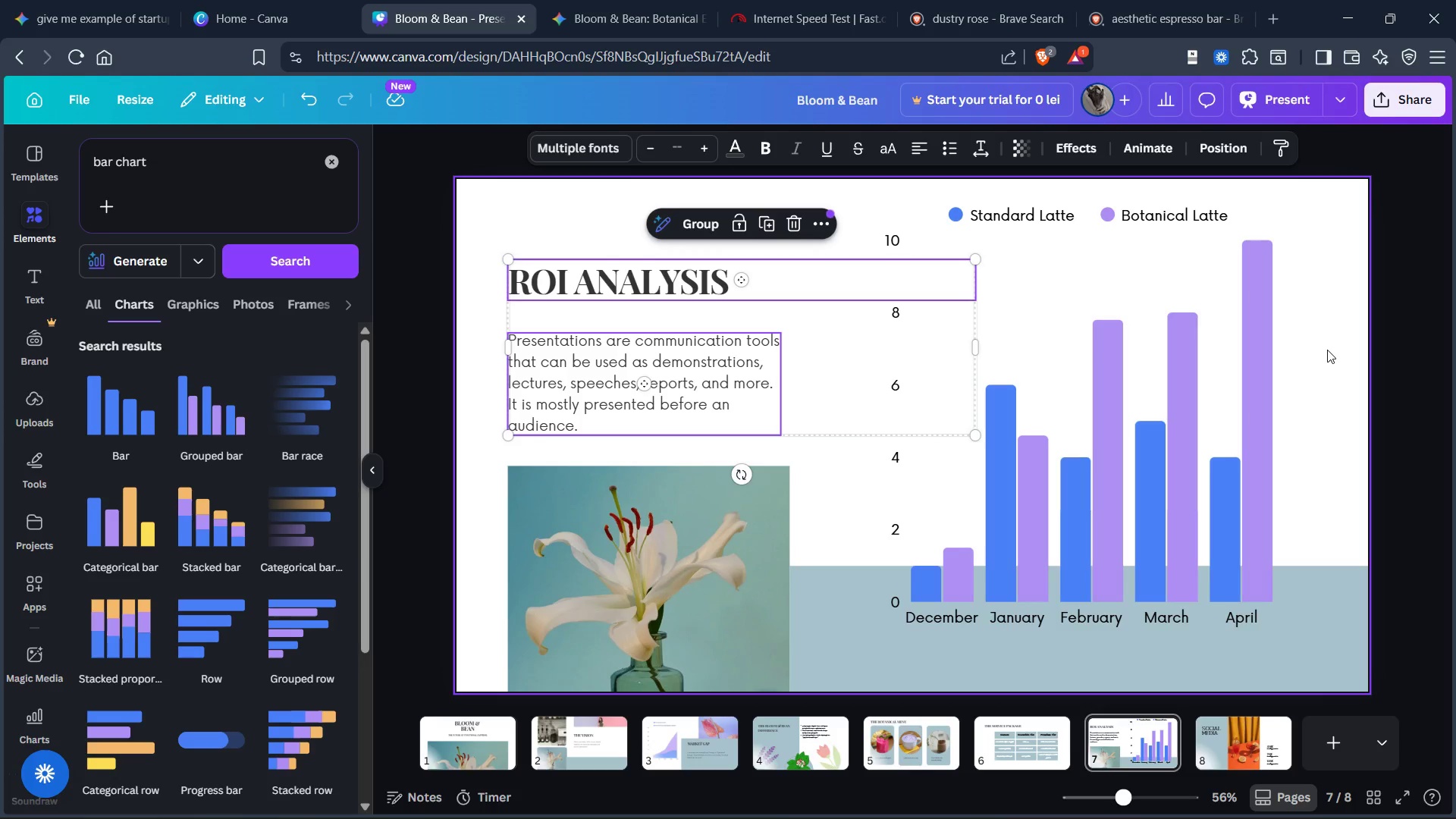 
left_click([1327, 350])
 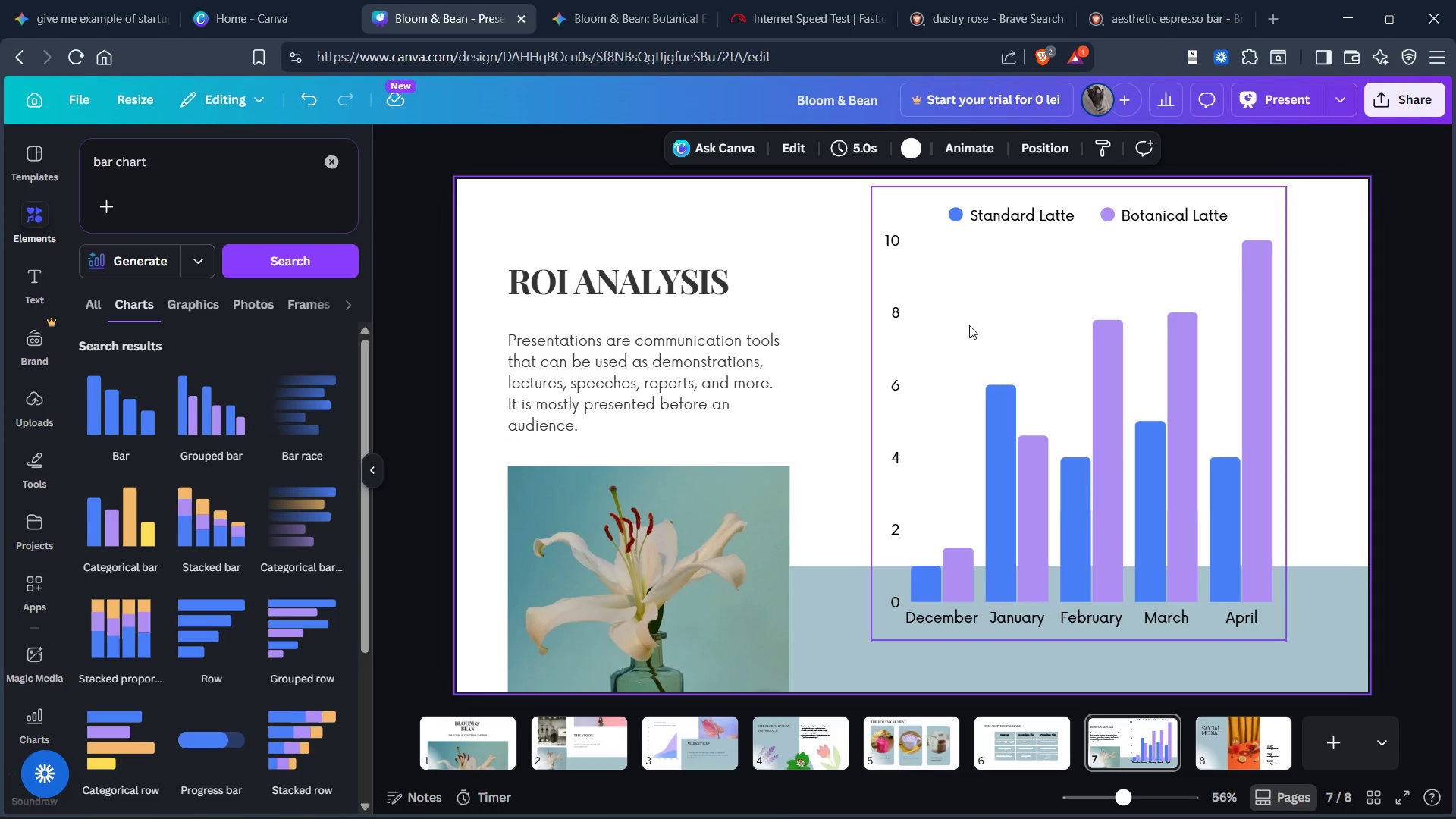 
left_click_drag(start_coordinate=[1061, 309], to_coordinate=[1055, 322])
 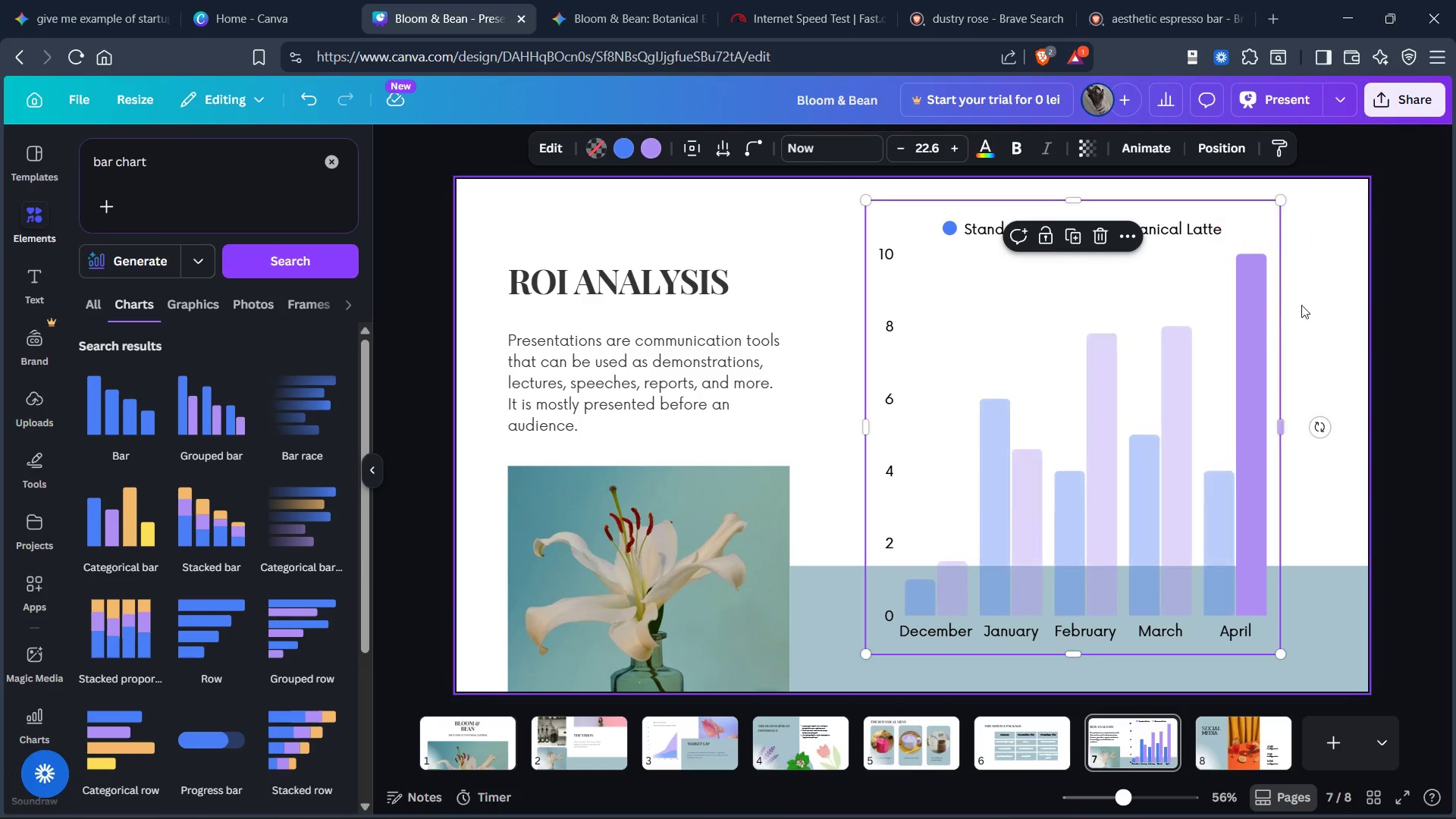 
double_click([1314, 304])
 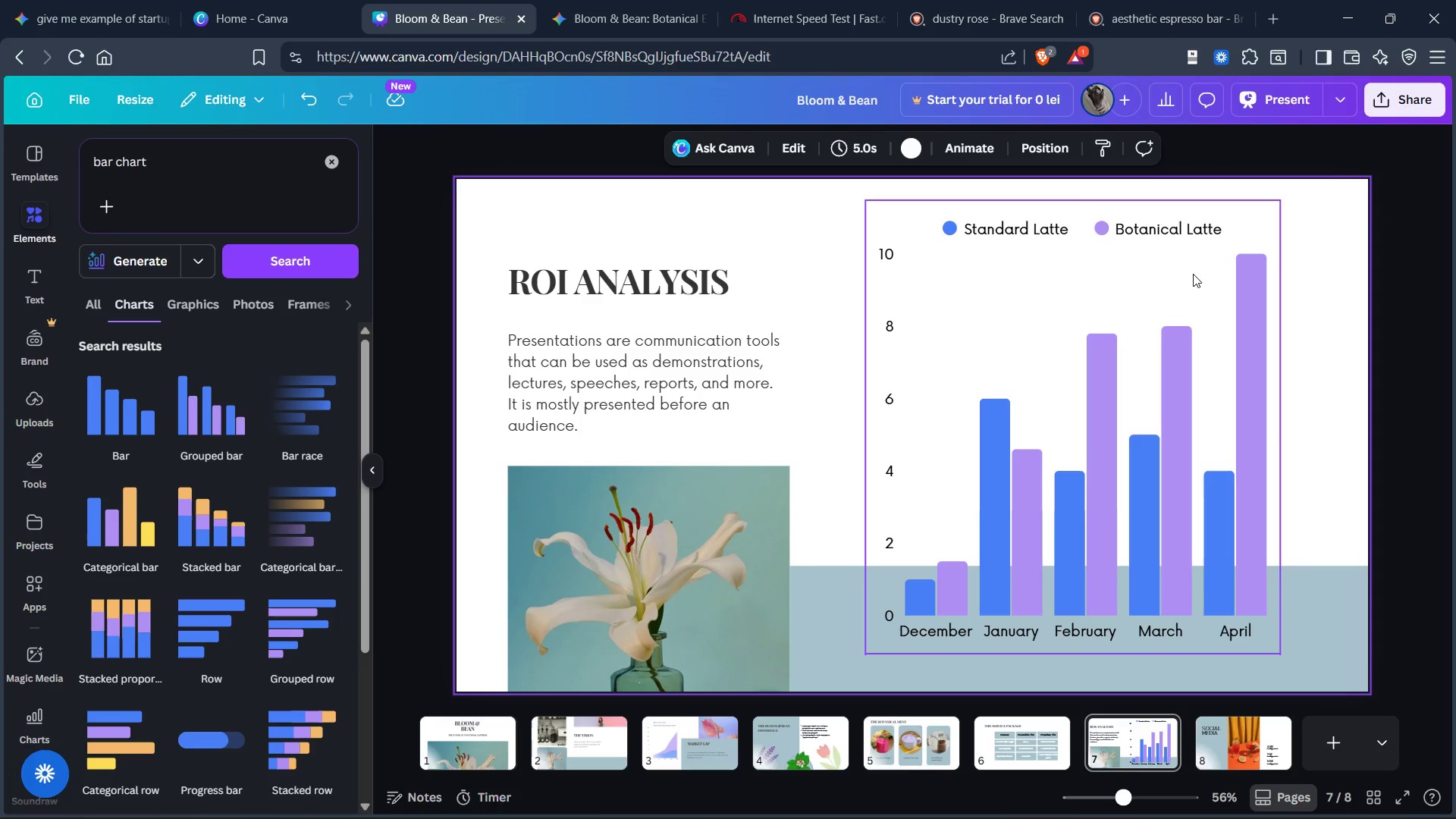 
left_click([1192, 275])
 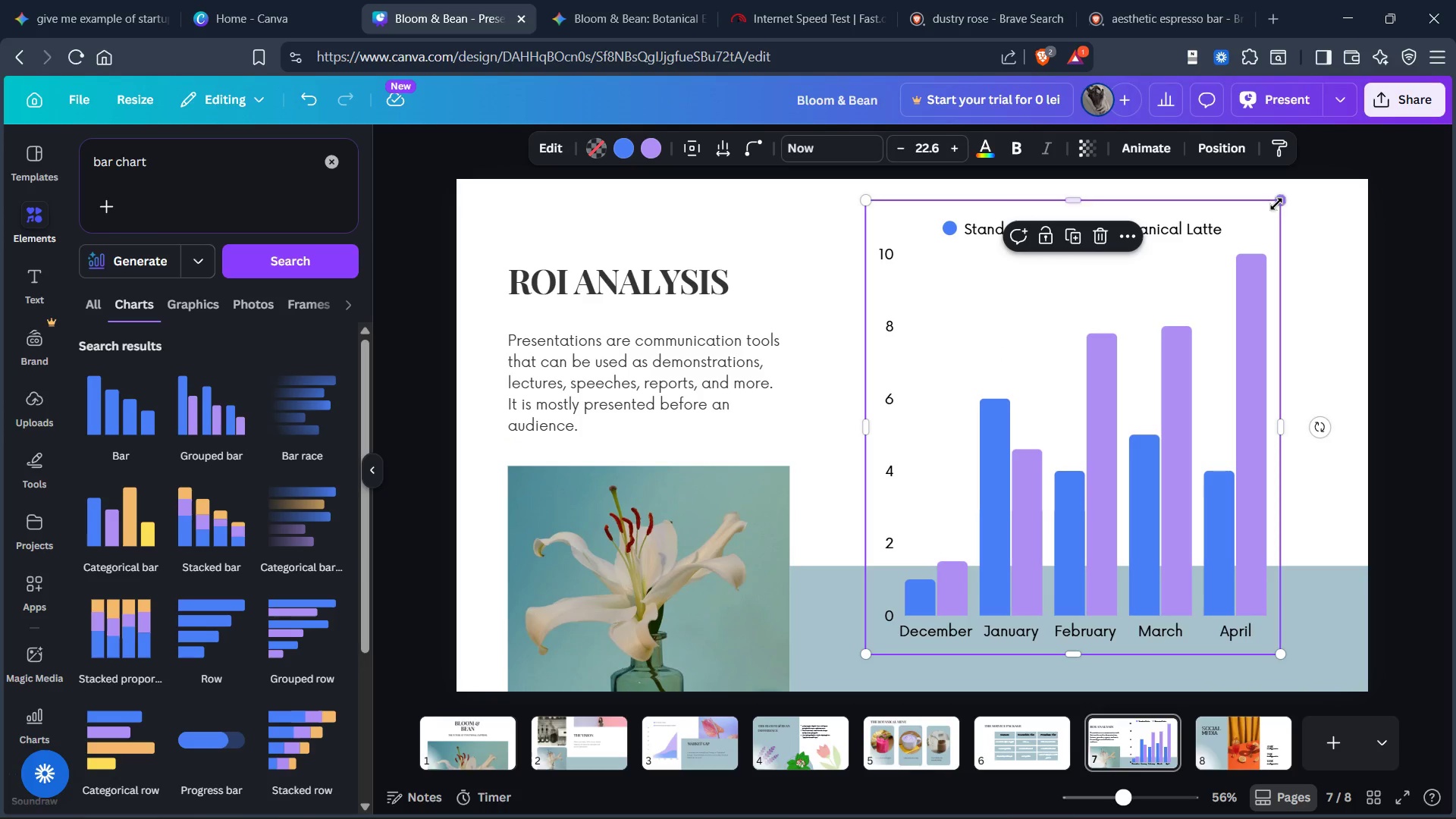 
left_click_drag(start_coordinate=[1281, 202], to_coordinate=[1263, 216])
 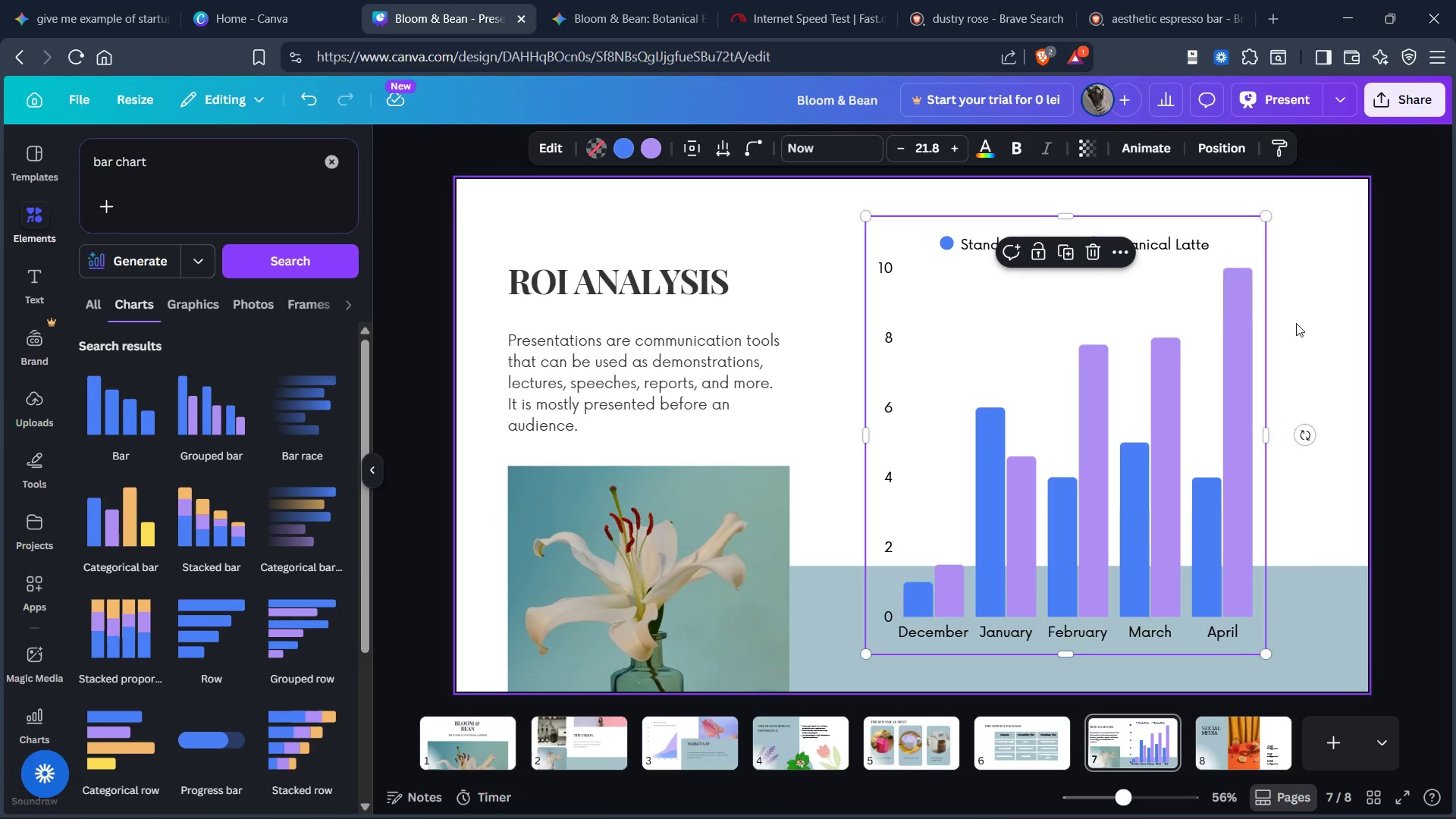 
left_click([1296, 323])
 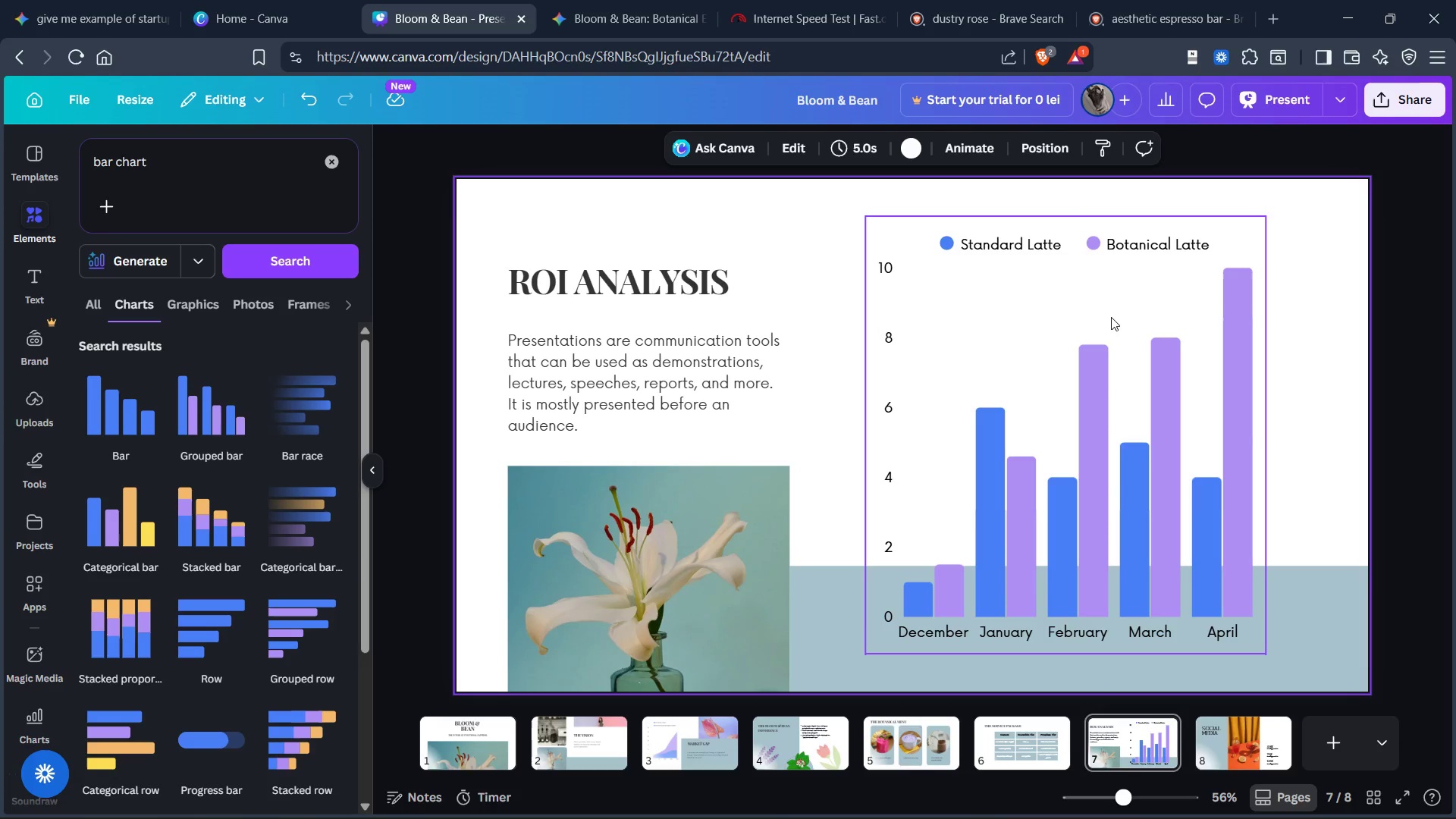 
left_click_drag(start_coordinate=[1111, 314], to_coordinate=[1122, 308])
 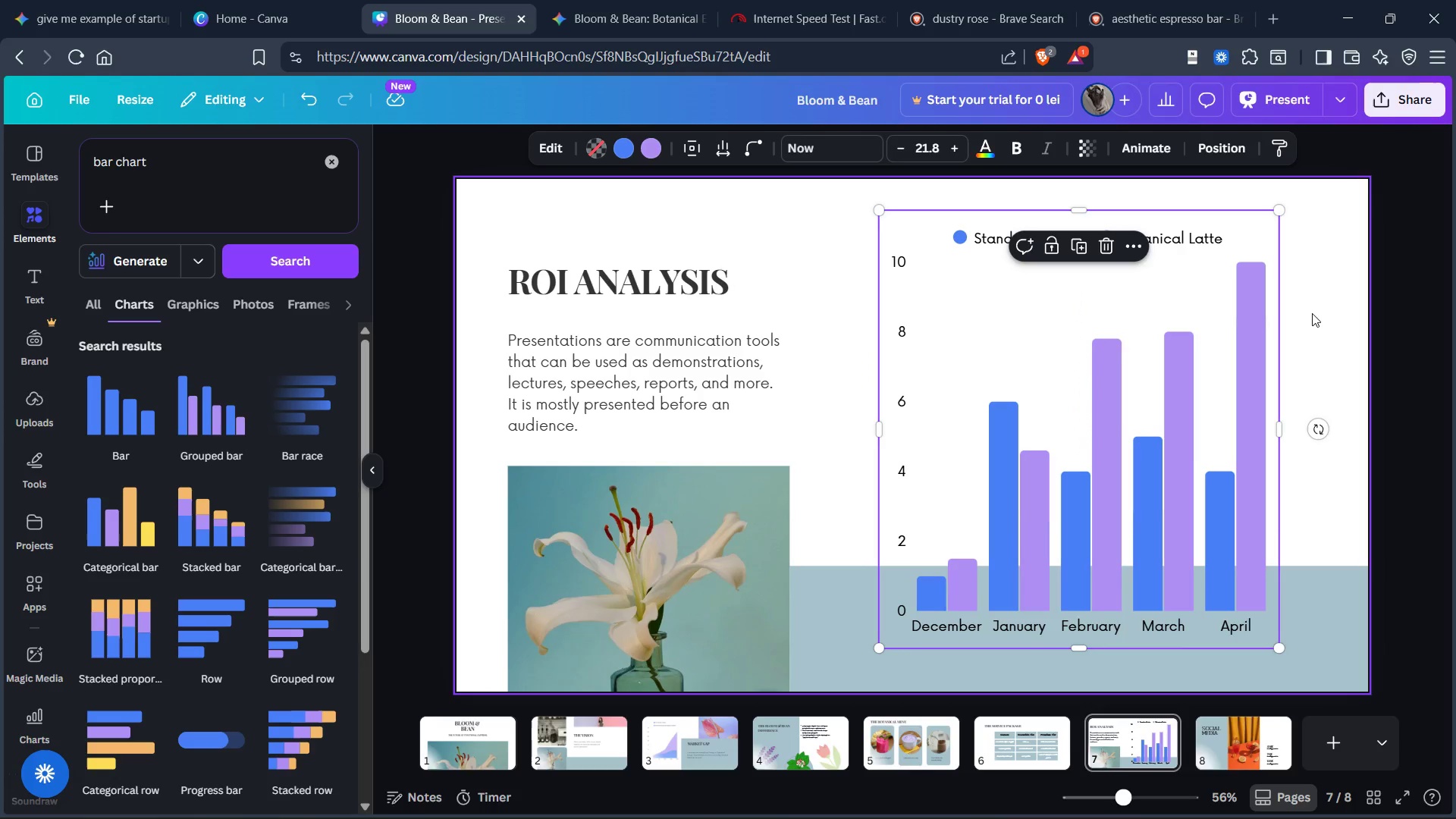 
left_click([1312, 313])
 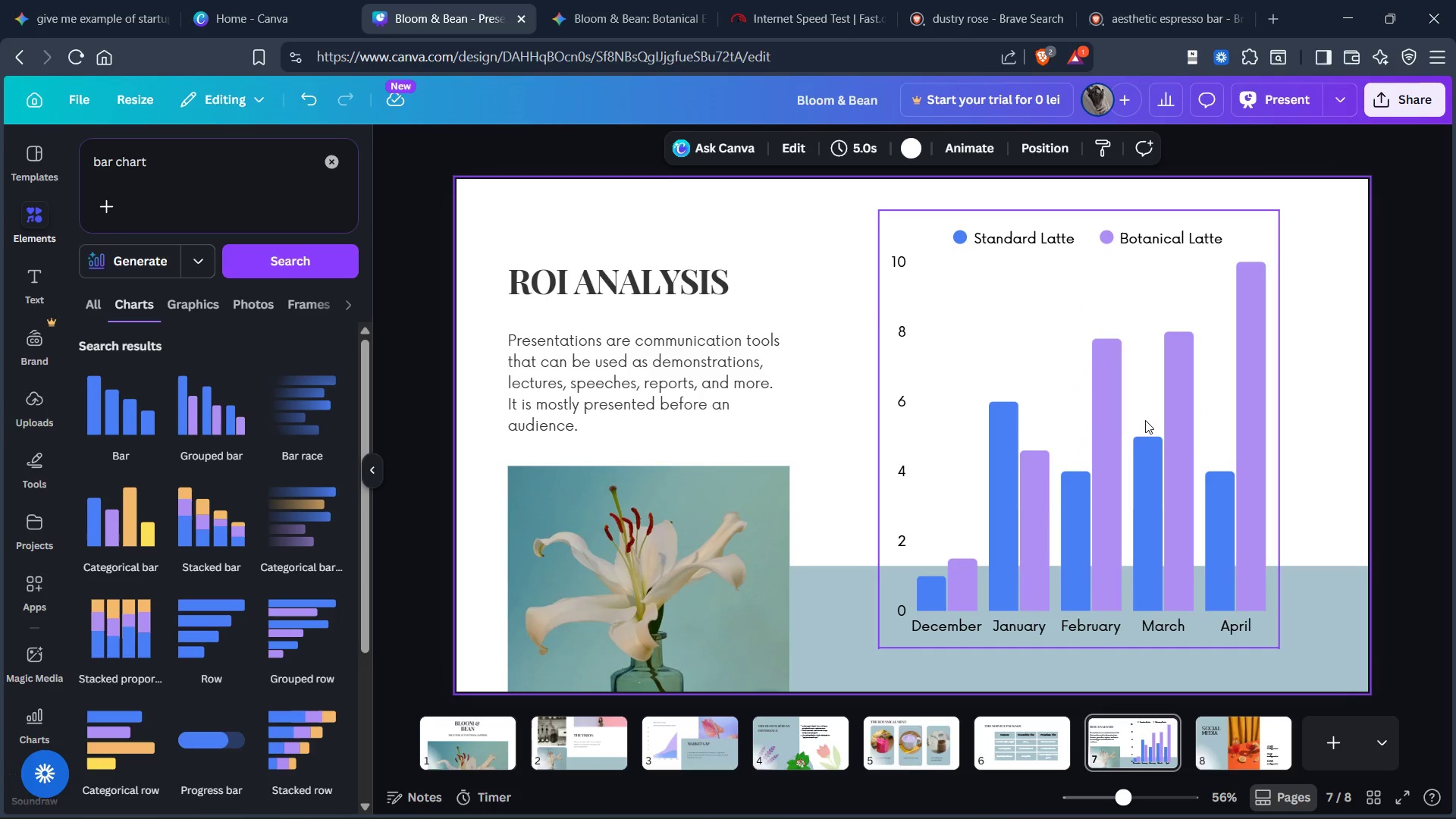 
scroll: coordinate [1102, 430], scroll_direction: down, amount: 1.0
 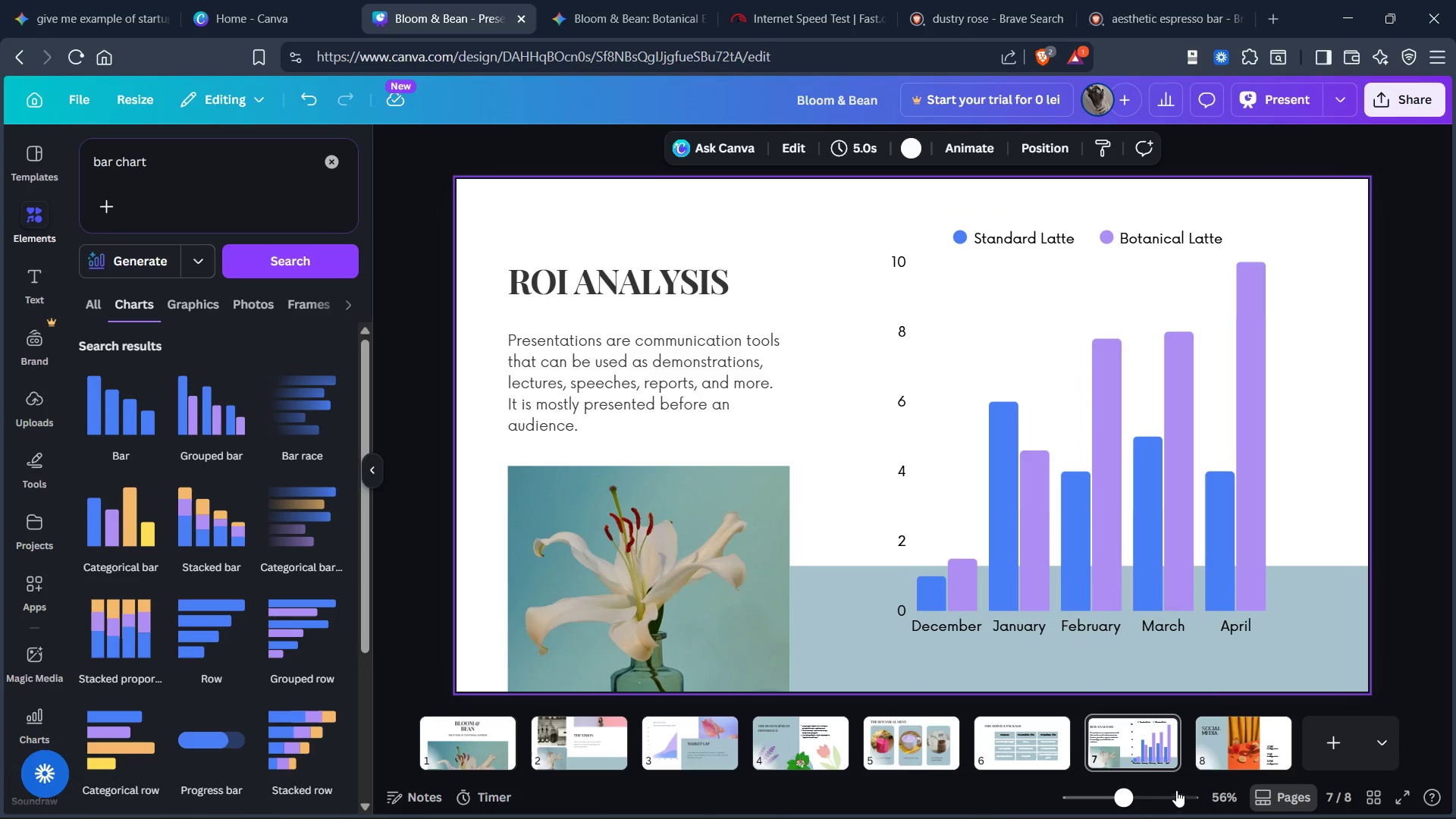 
wait(5.49)
 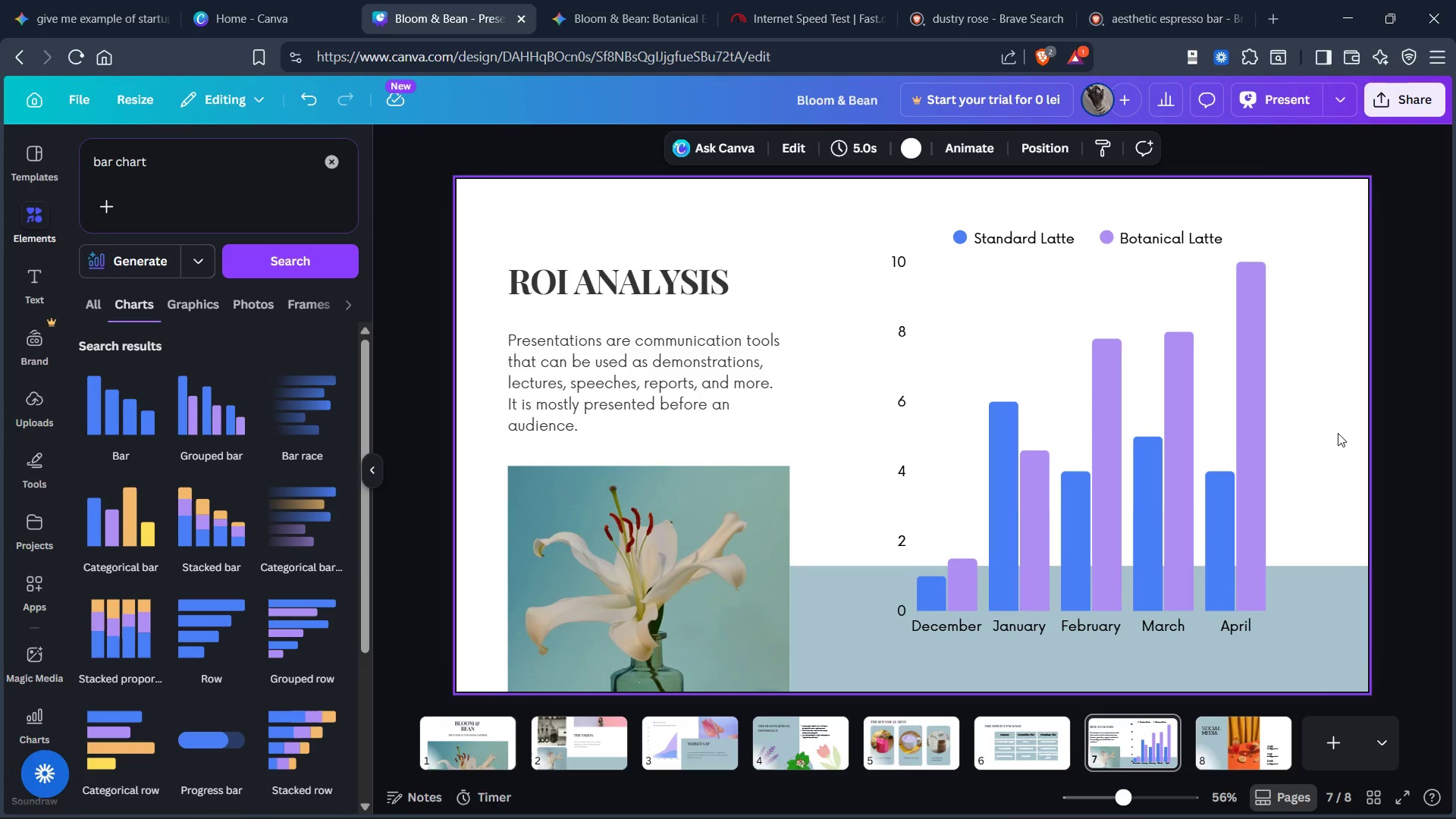 
left_click([612, 12])
 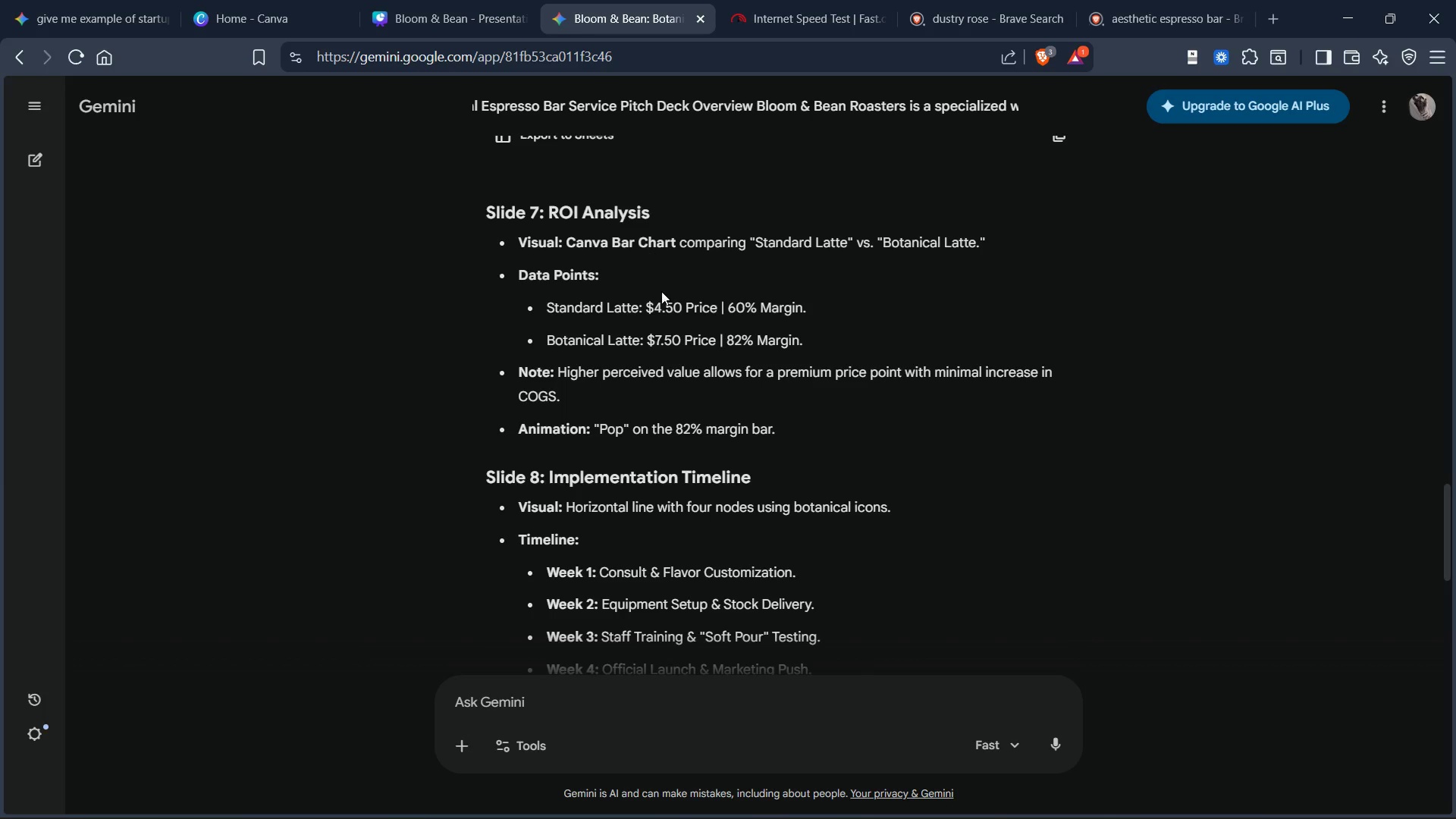 
scroll: coordinate [677, 334], scroll_direction: down, amount: 6.0
 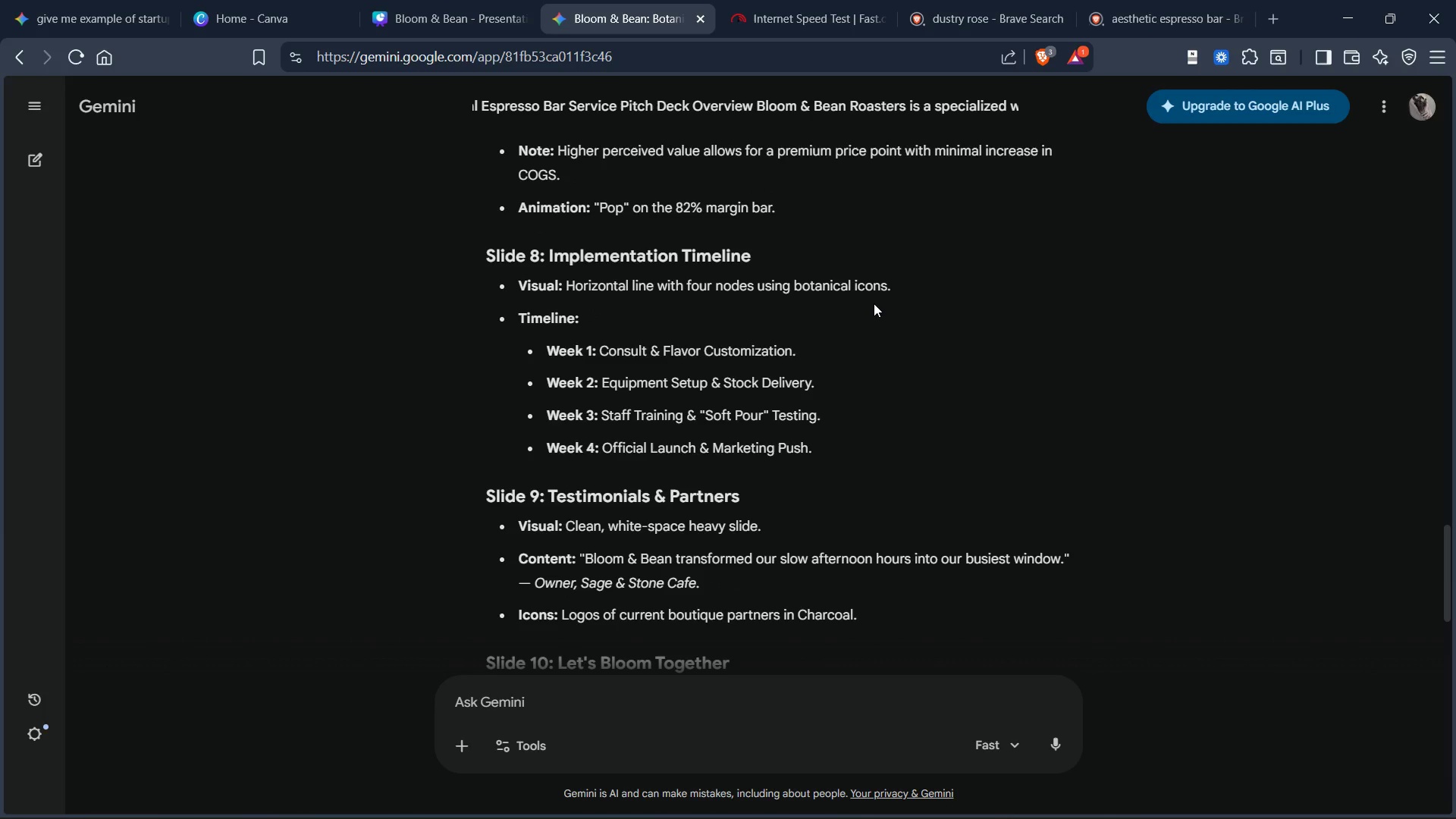 